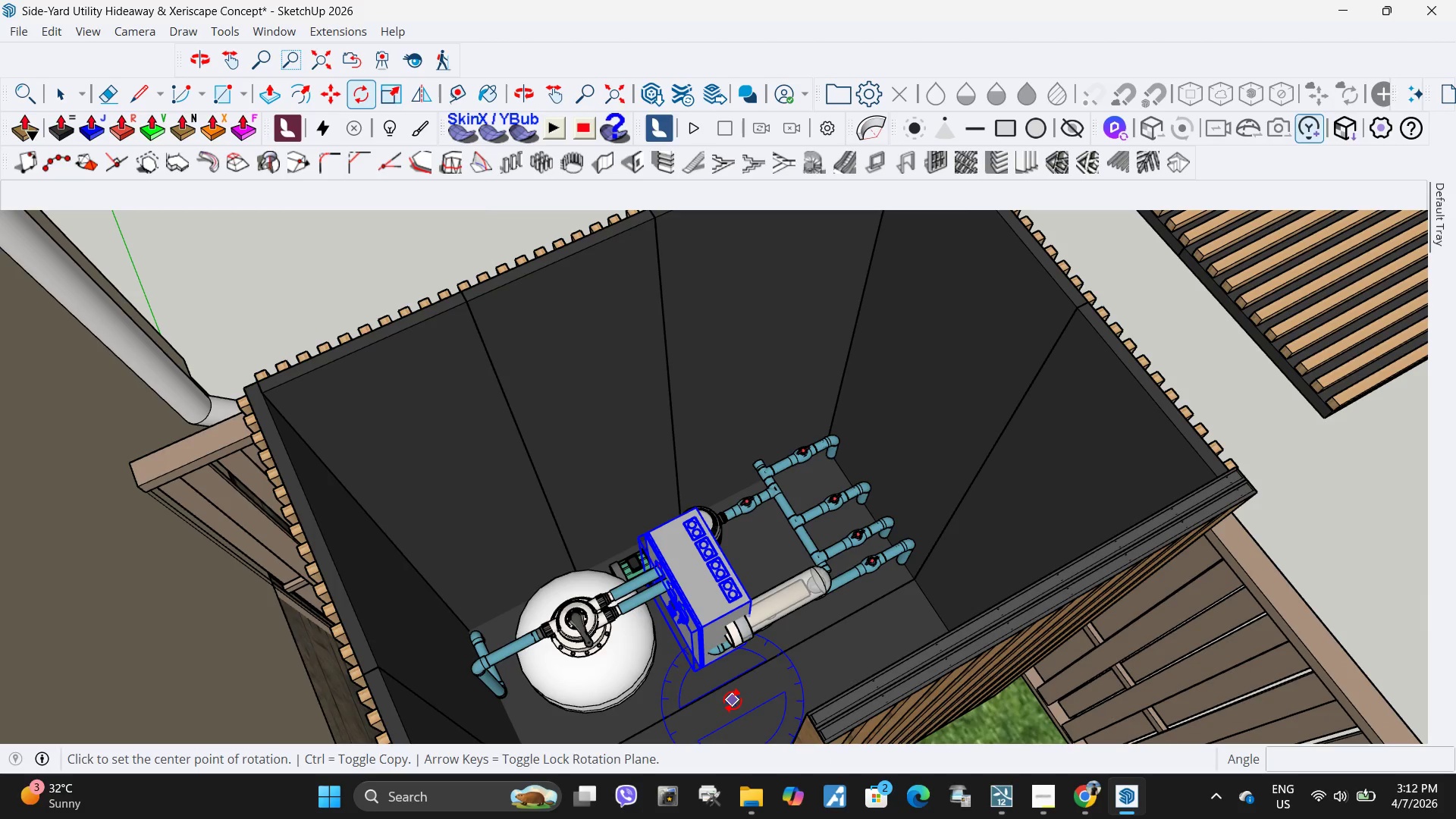 
key(Control+ControlLeft)
 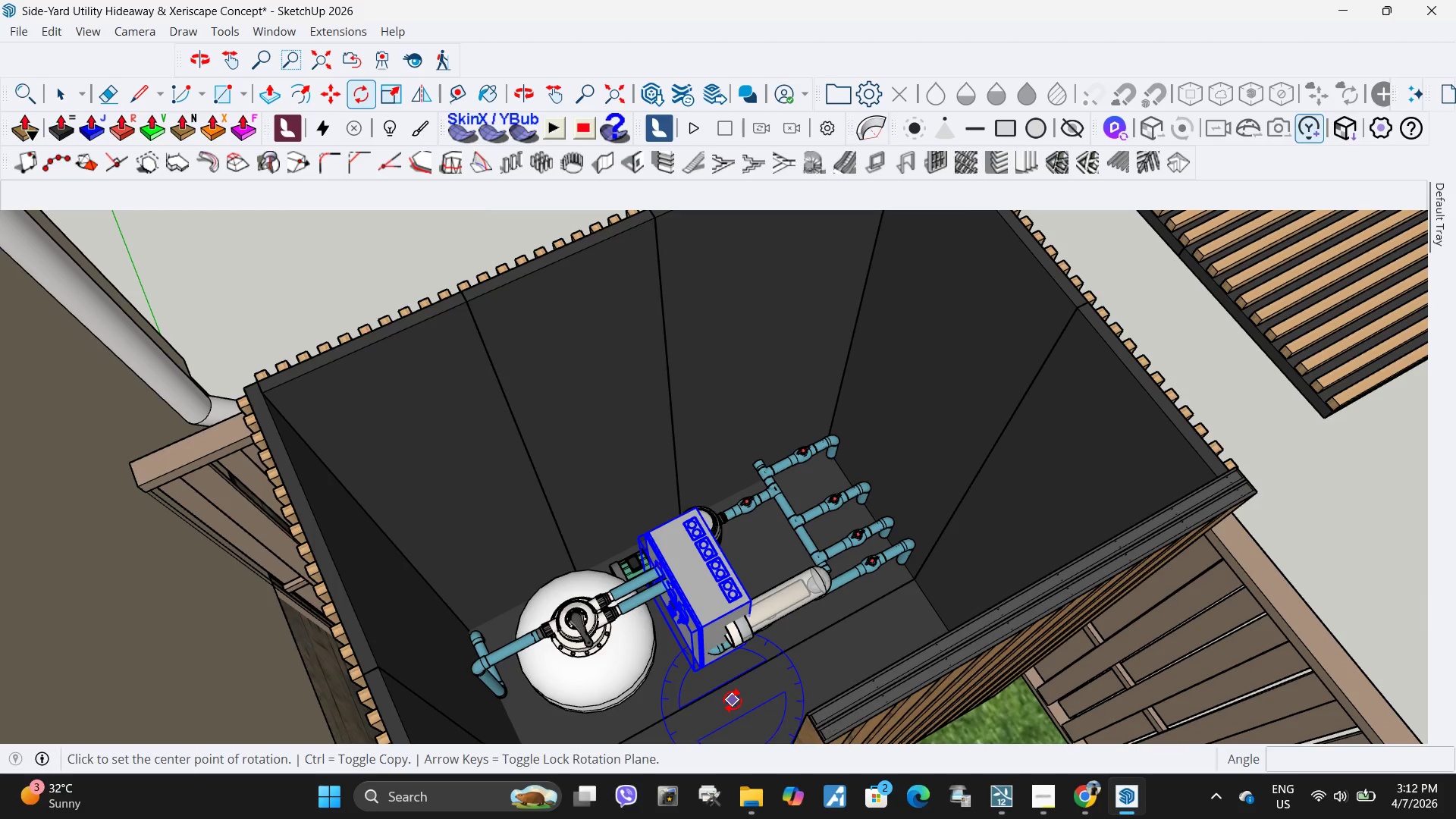 
key(Control+Z)
 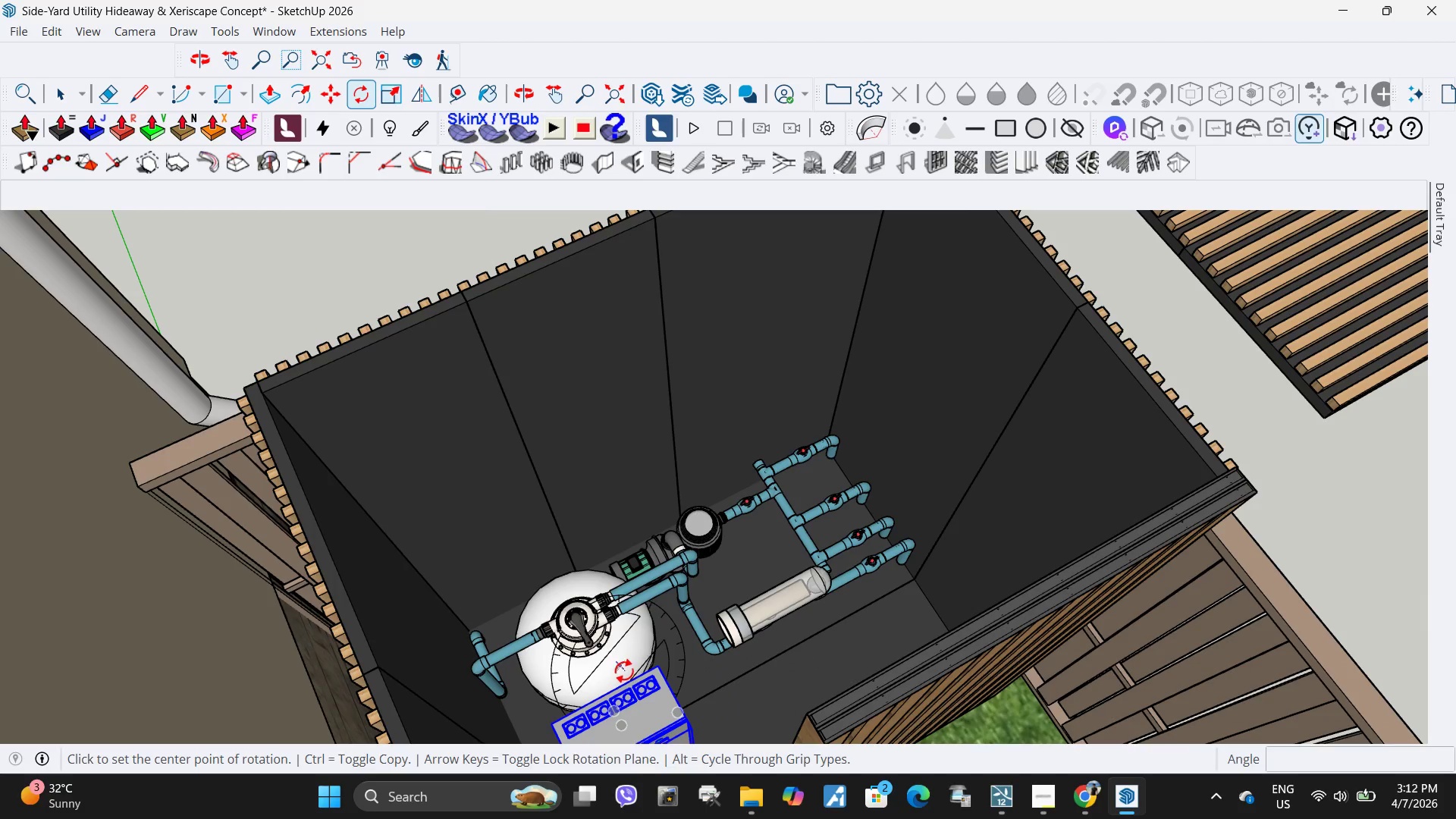 
key(M)
 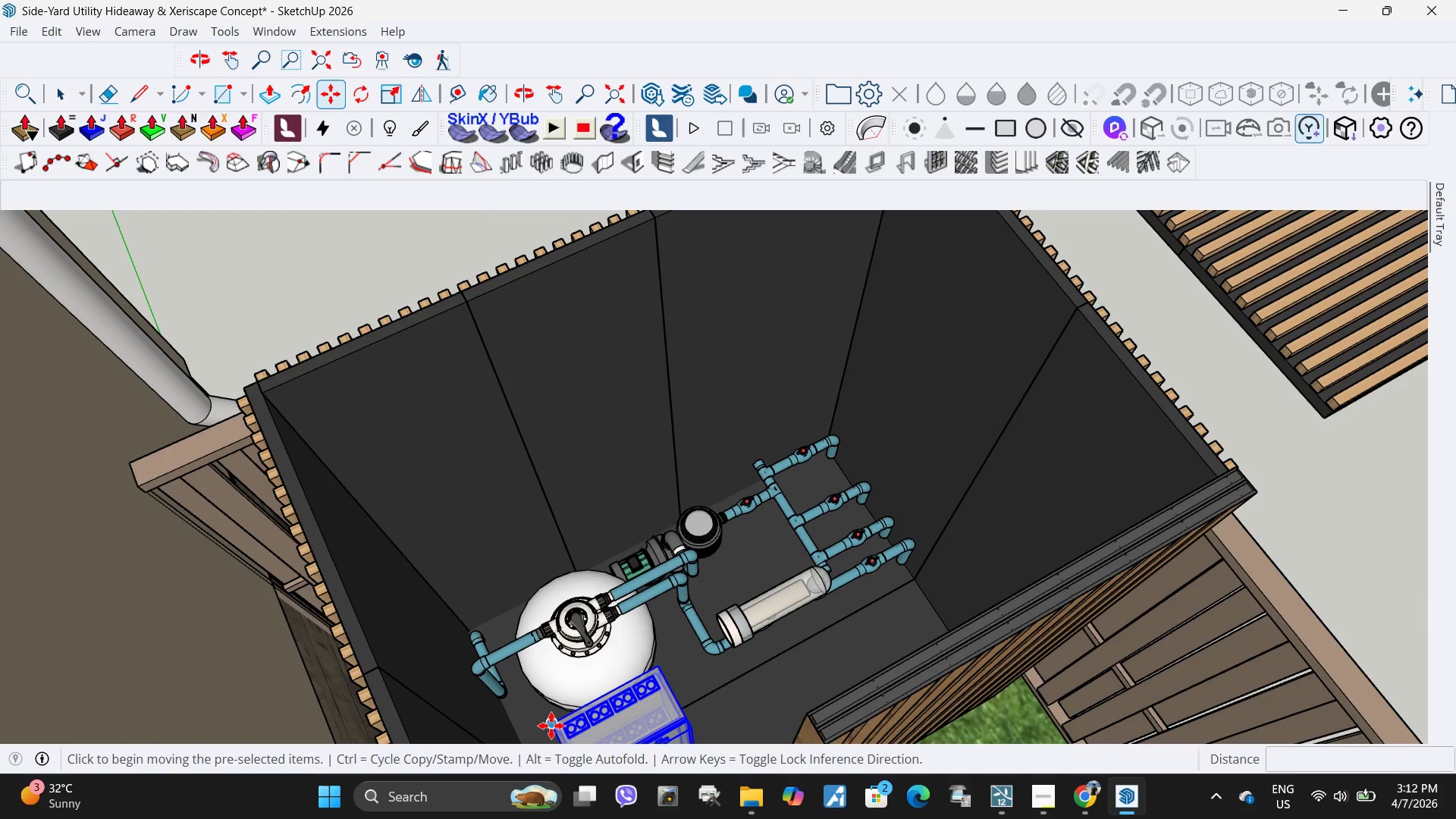 
left_click([551, 726])
 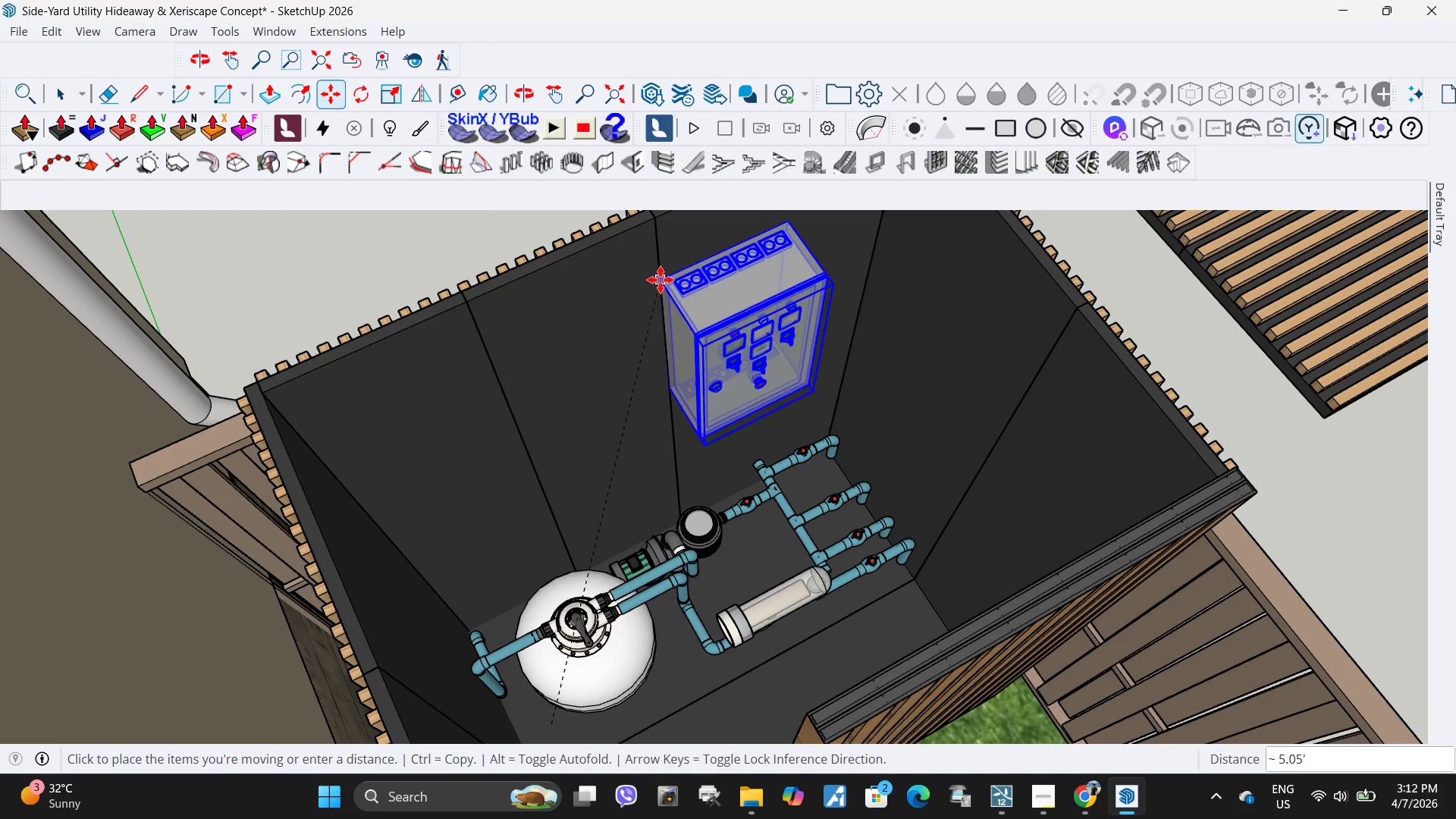 
left_click([661, 280])
 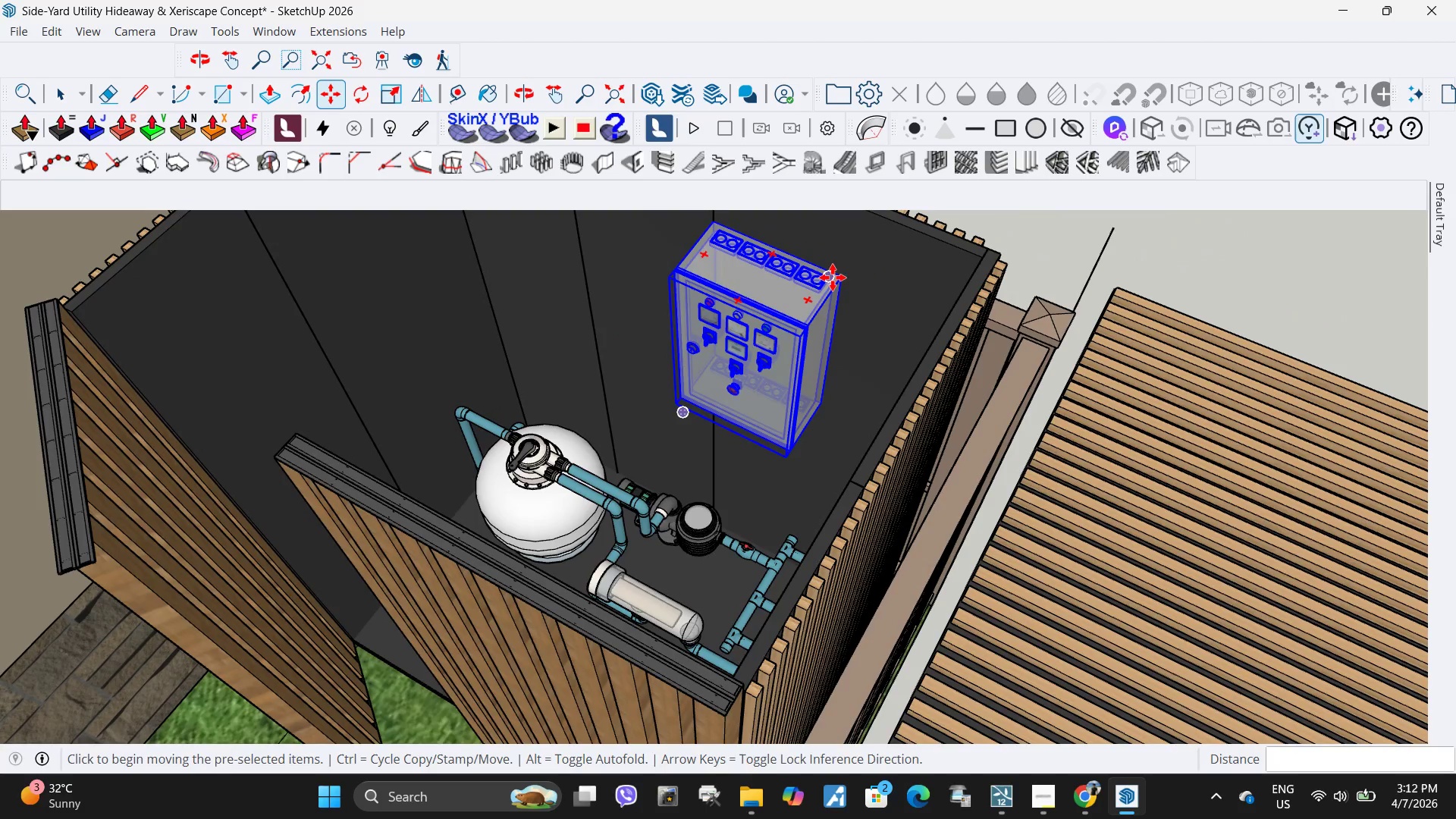 
double_click([838, 281])
 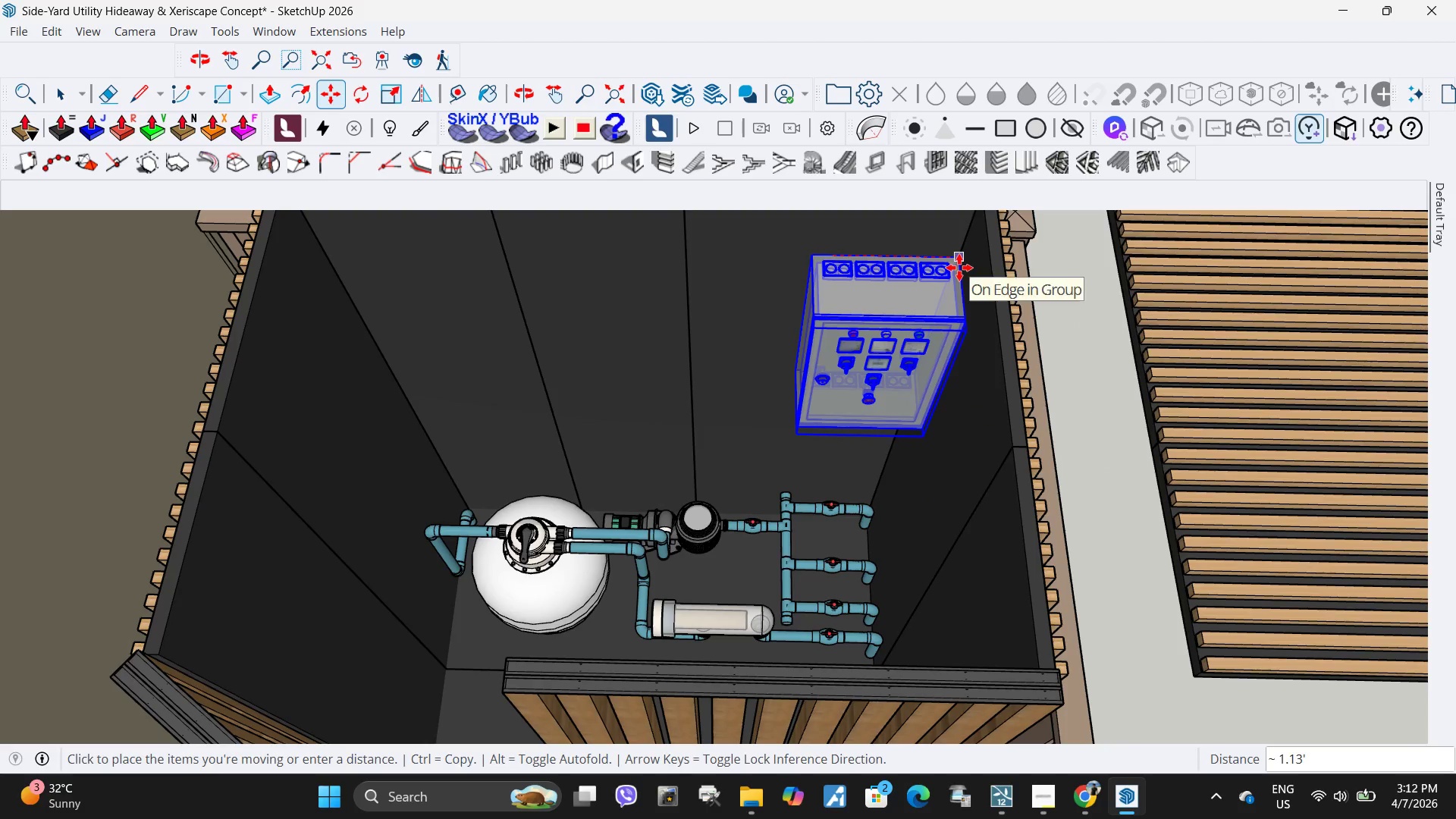 
left_click([959, 268])
 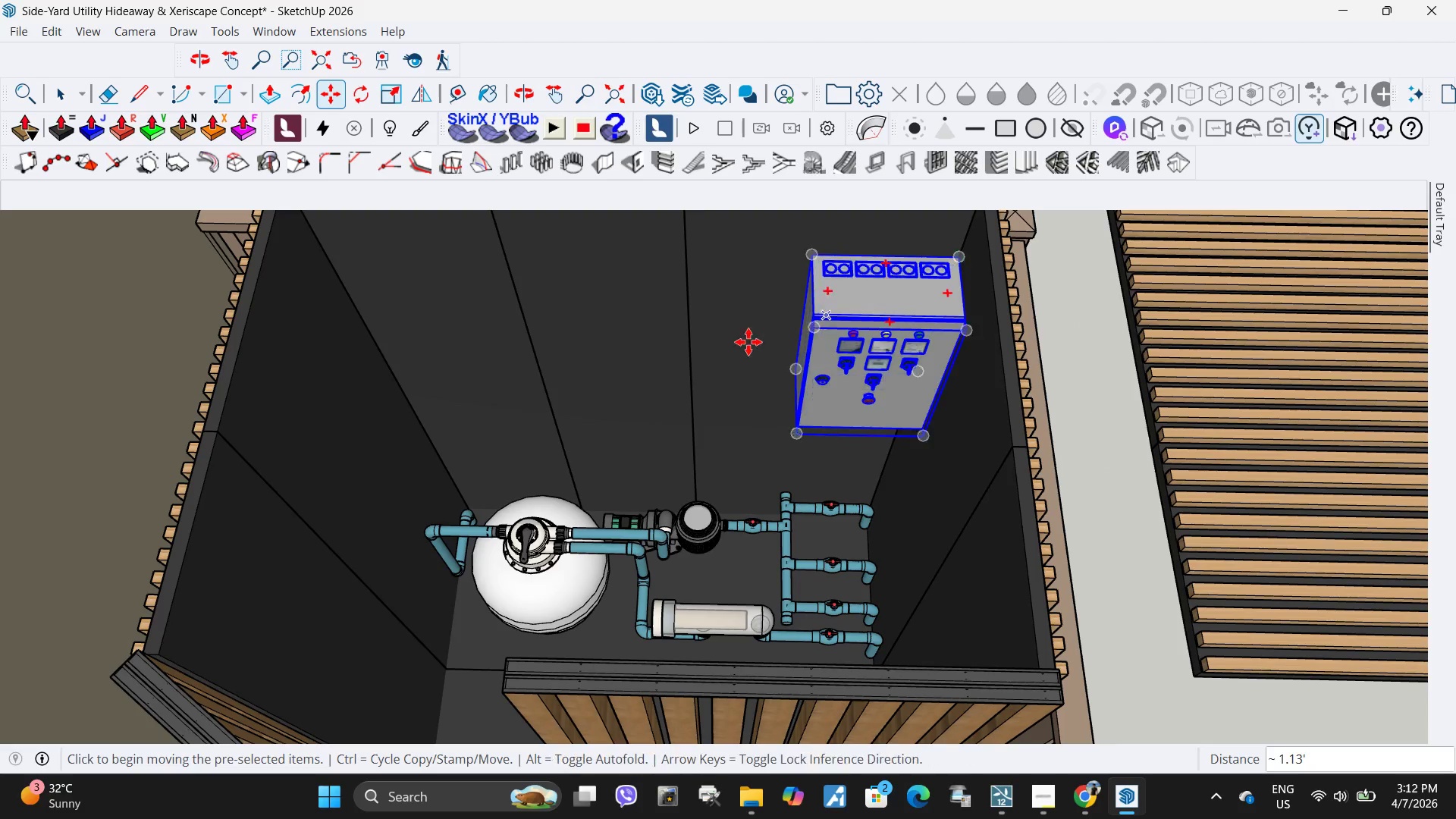 
key(Space)
 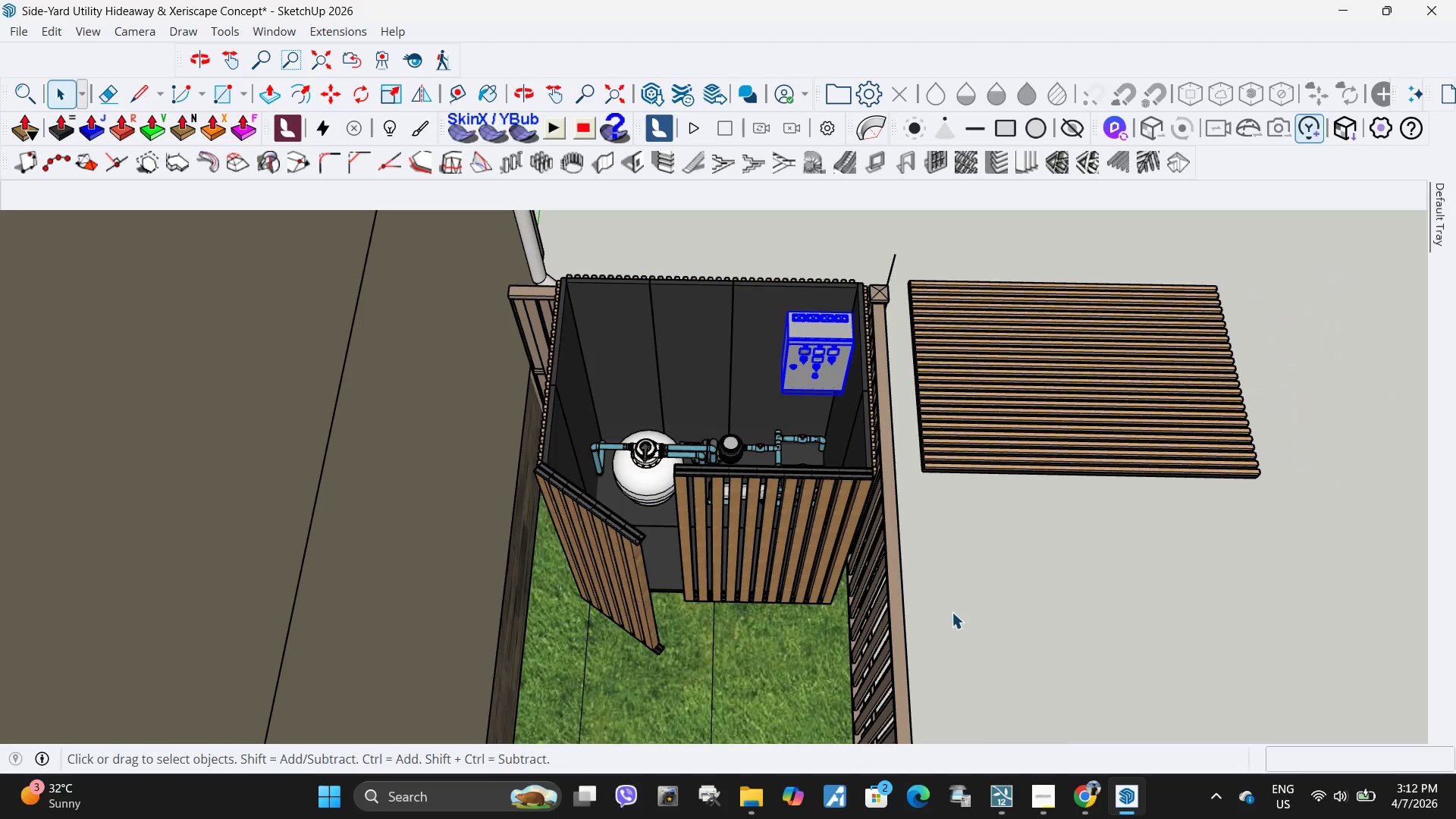 
left_click([952, 614])
 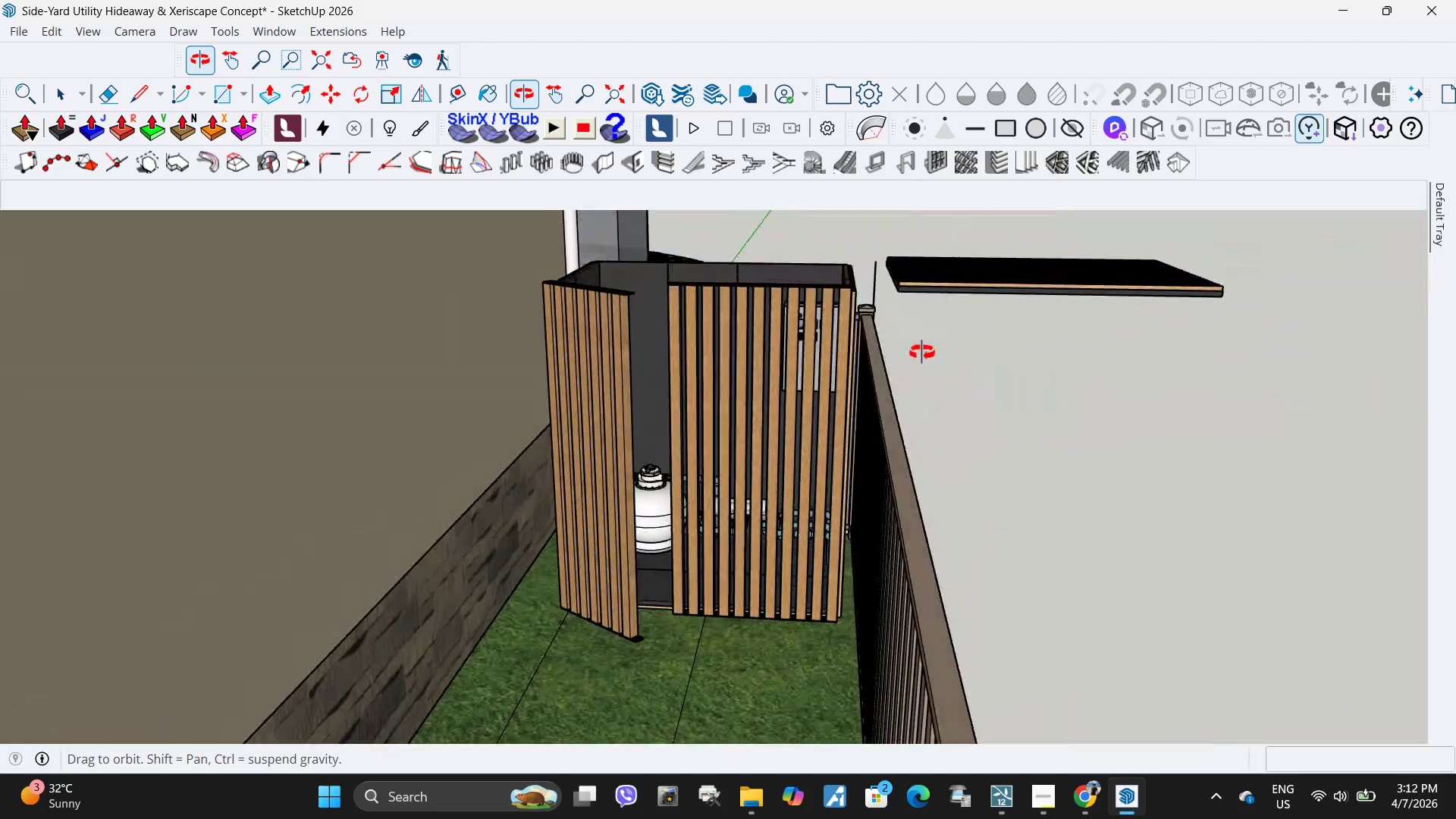 
scroll: coordinate [802, 369], scroll_direction: down, amount: 8.0
 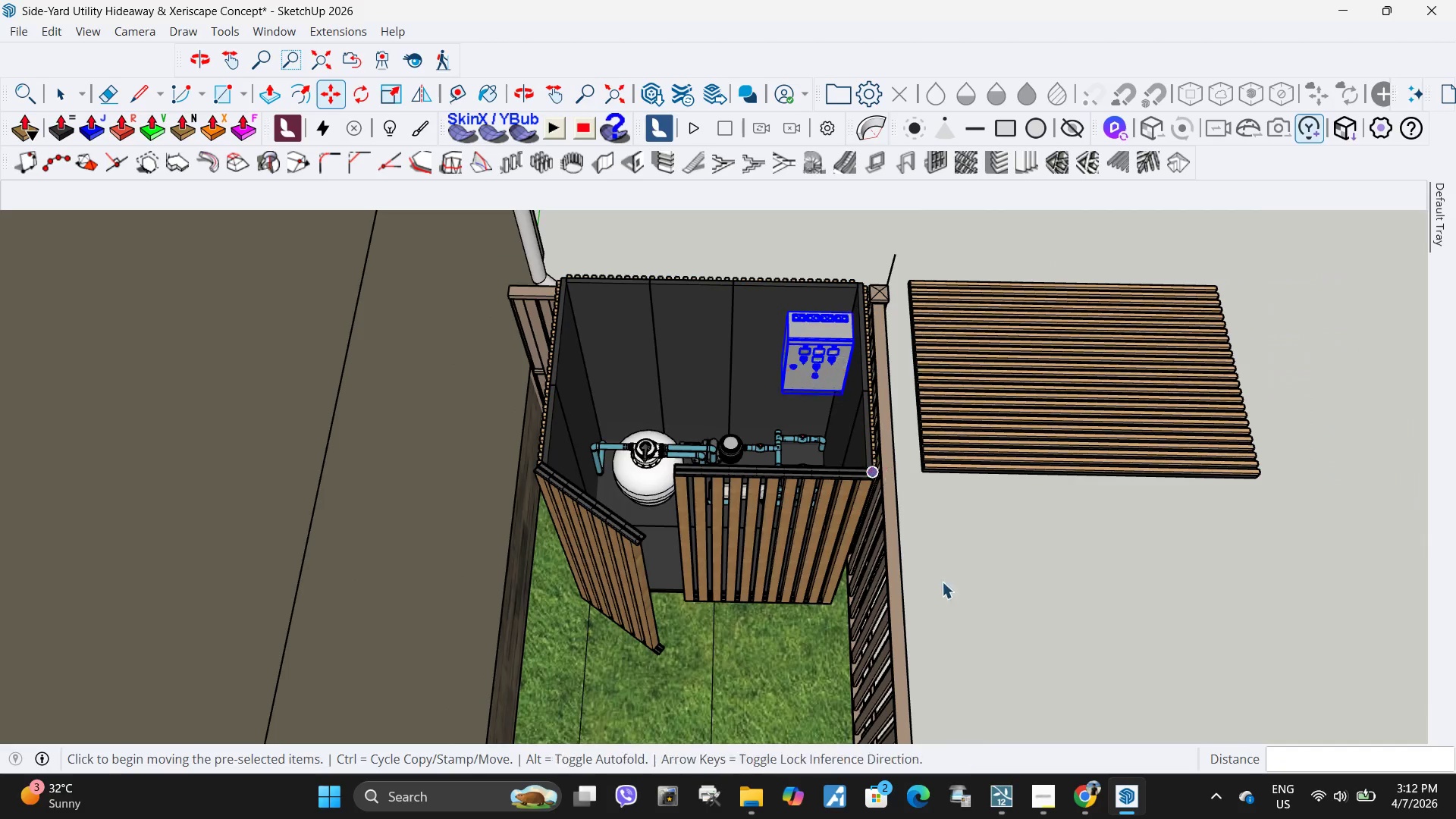 
scroll: coordinate [764, 391], scroll_direction: up, amount: 2.0
 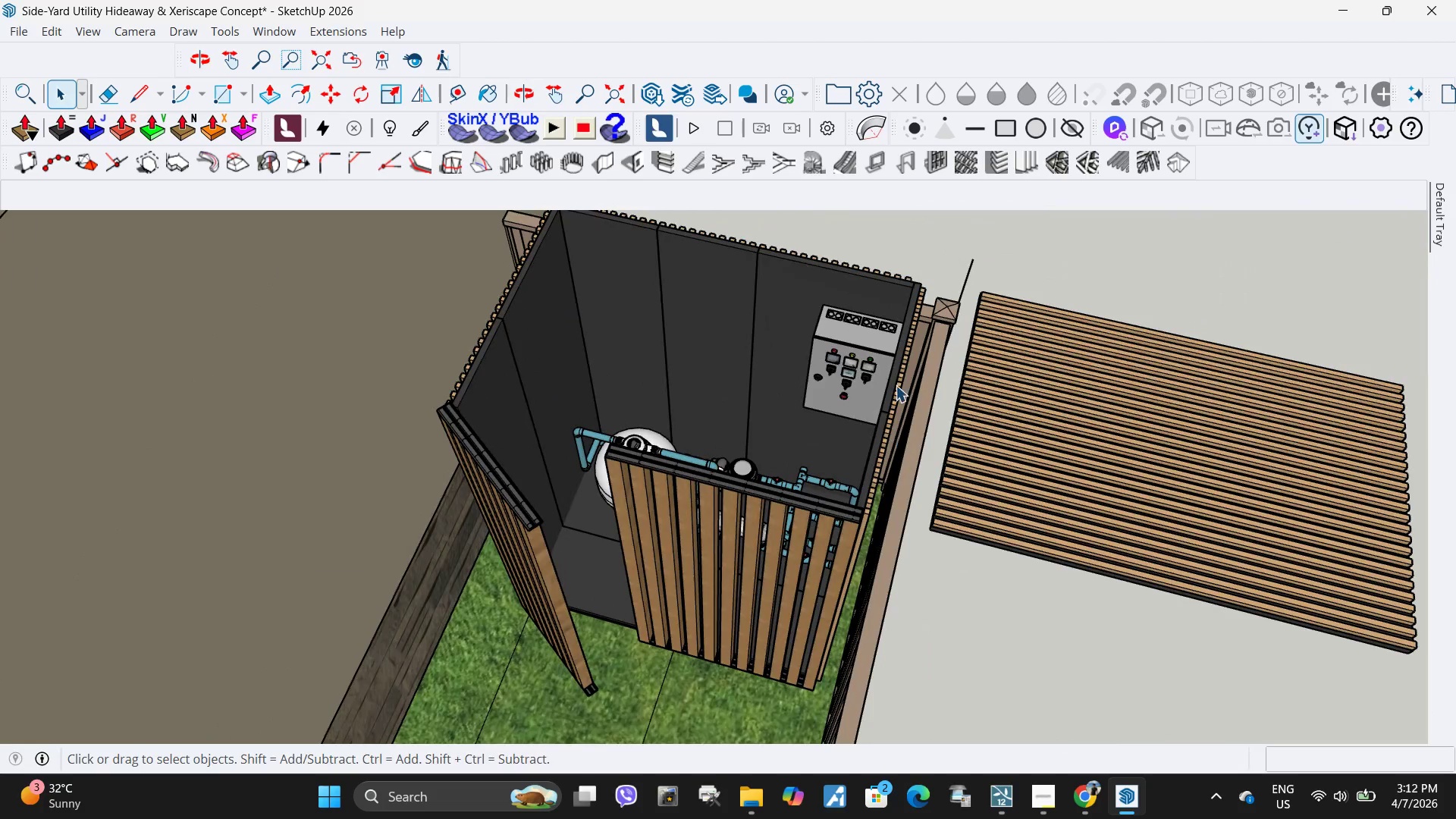 
left_click([833, 365])
 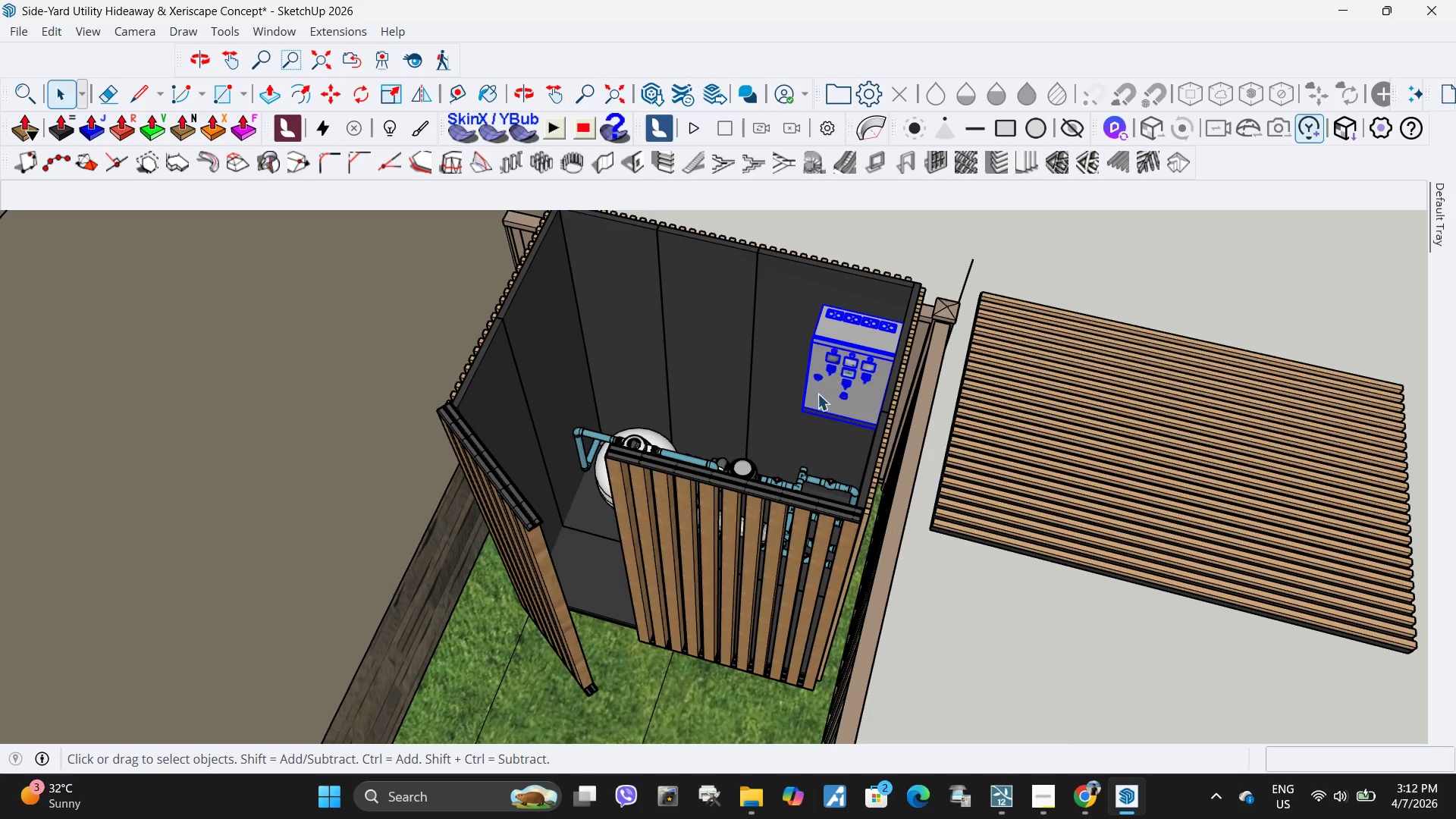 
scroll: coordinate [1173, 657], scroll_direction: down, amount: 12.0
 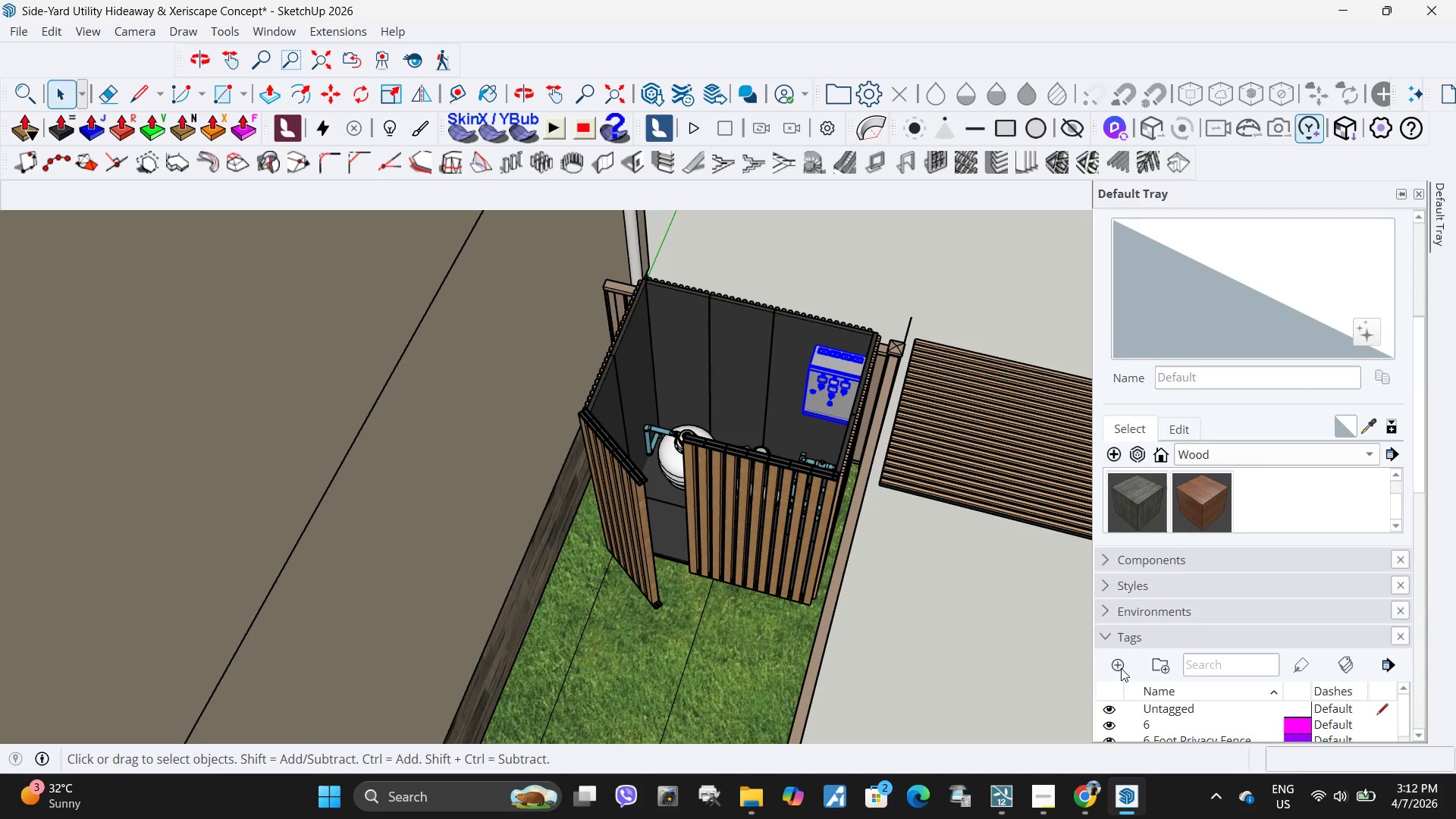 
double_click([1120, 666])
 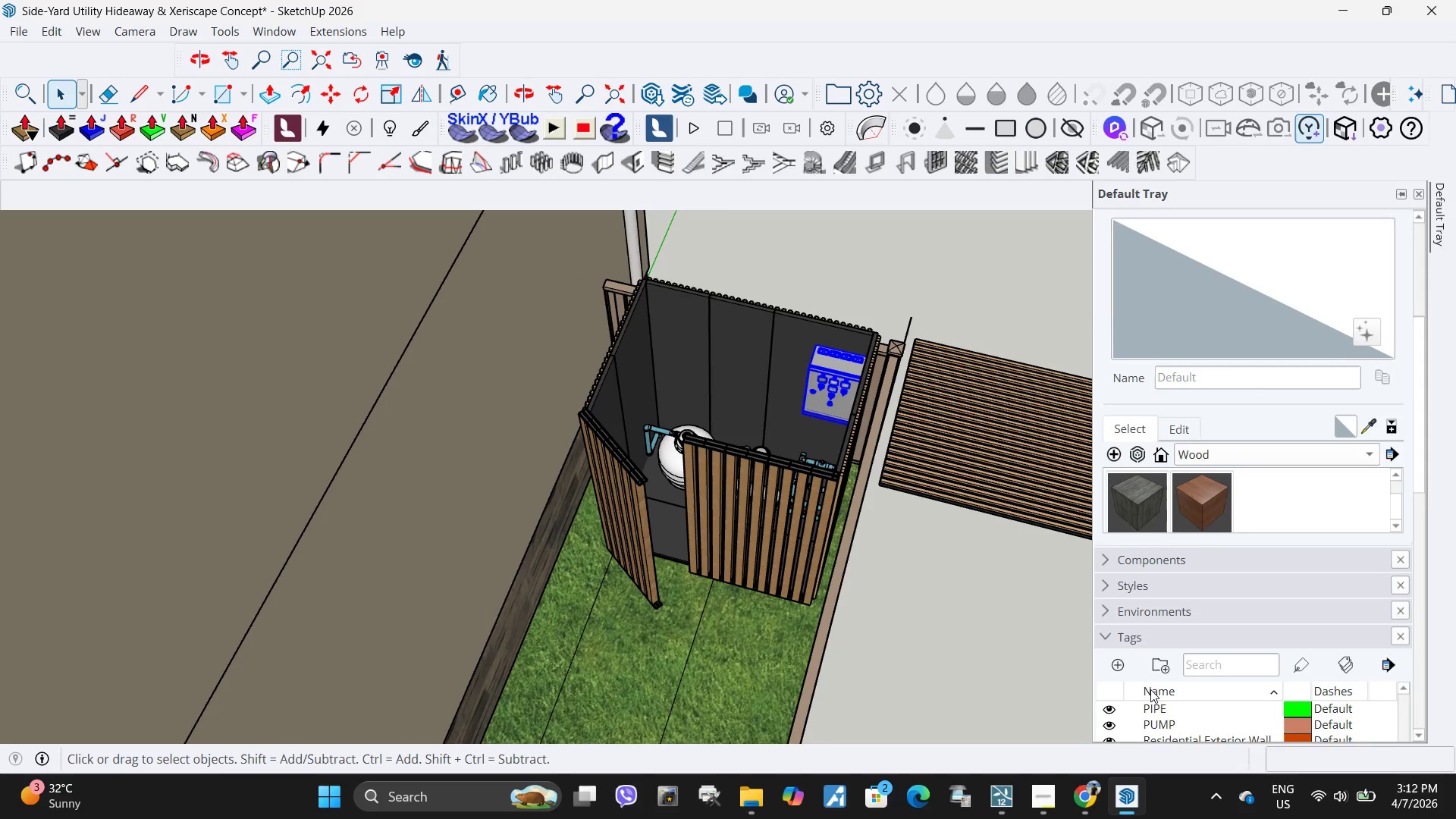 
scroll: coordinate [1151, 689], scroll_direction: down, amount: 3.0
 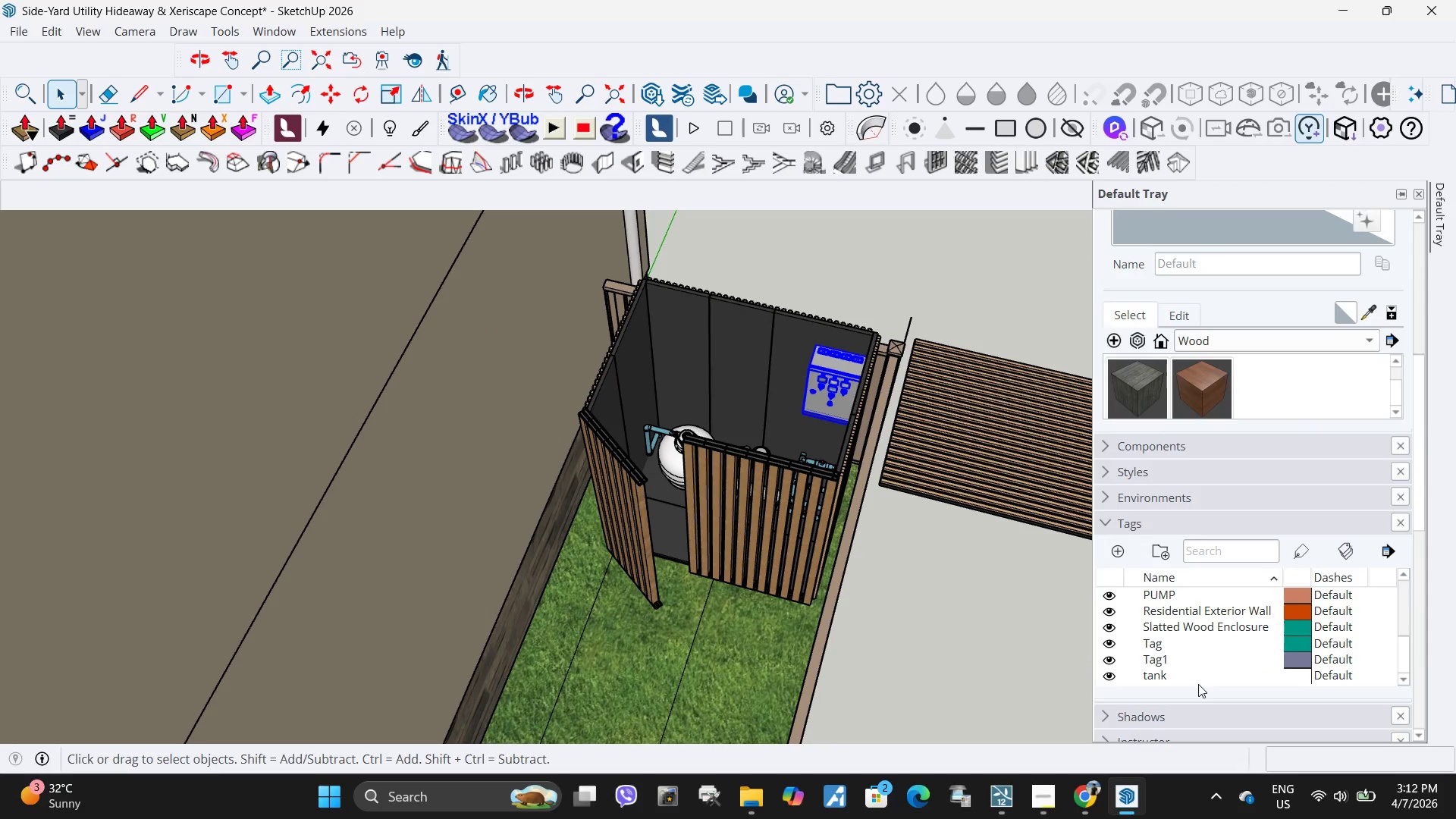 
double_click([1194, 676])
 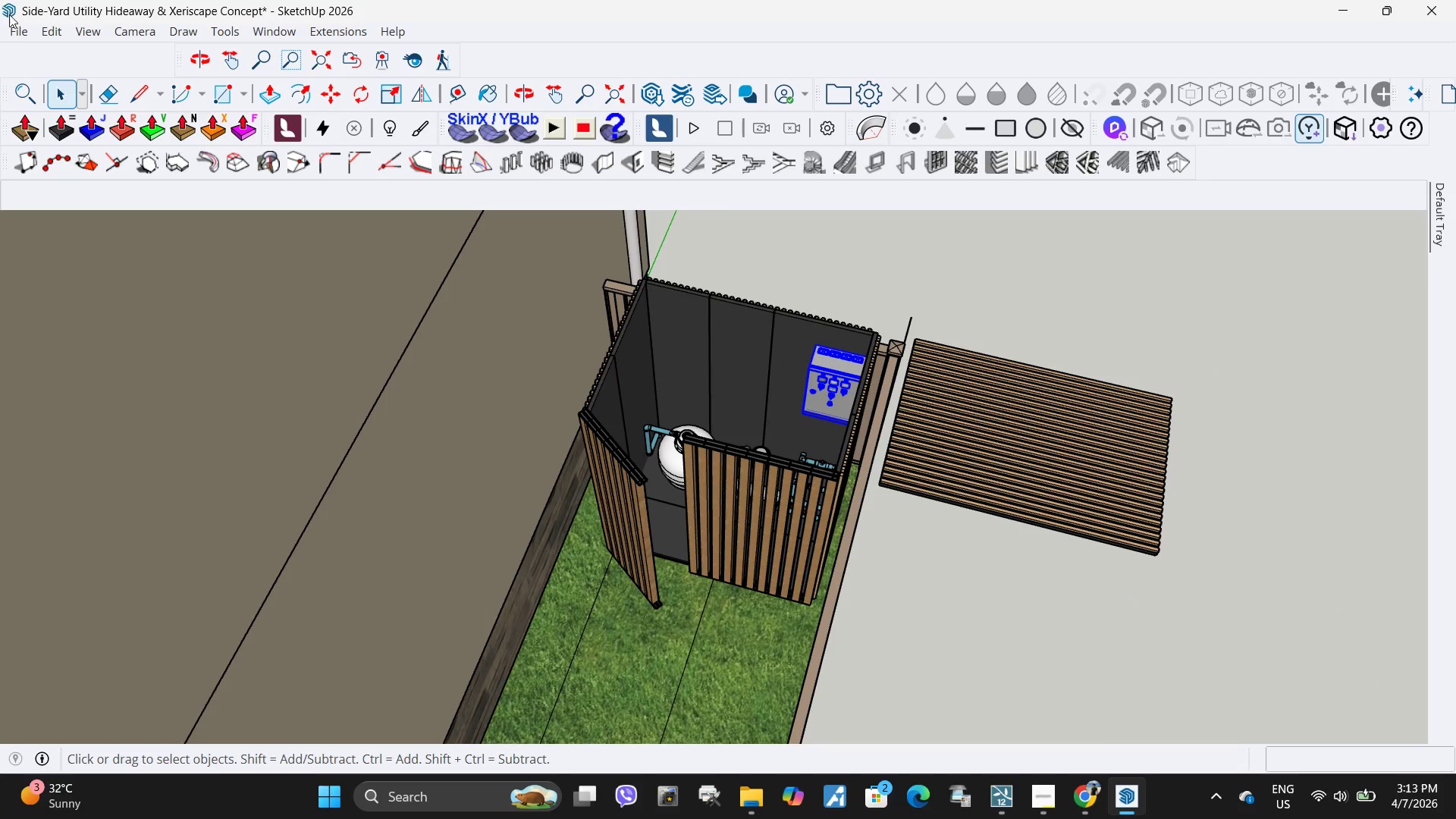 
left_click([18, 35])
 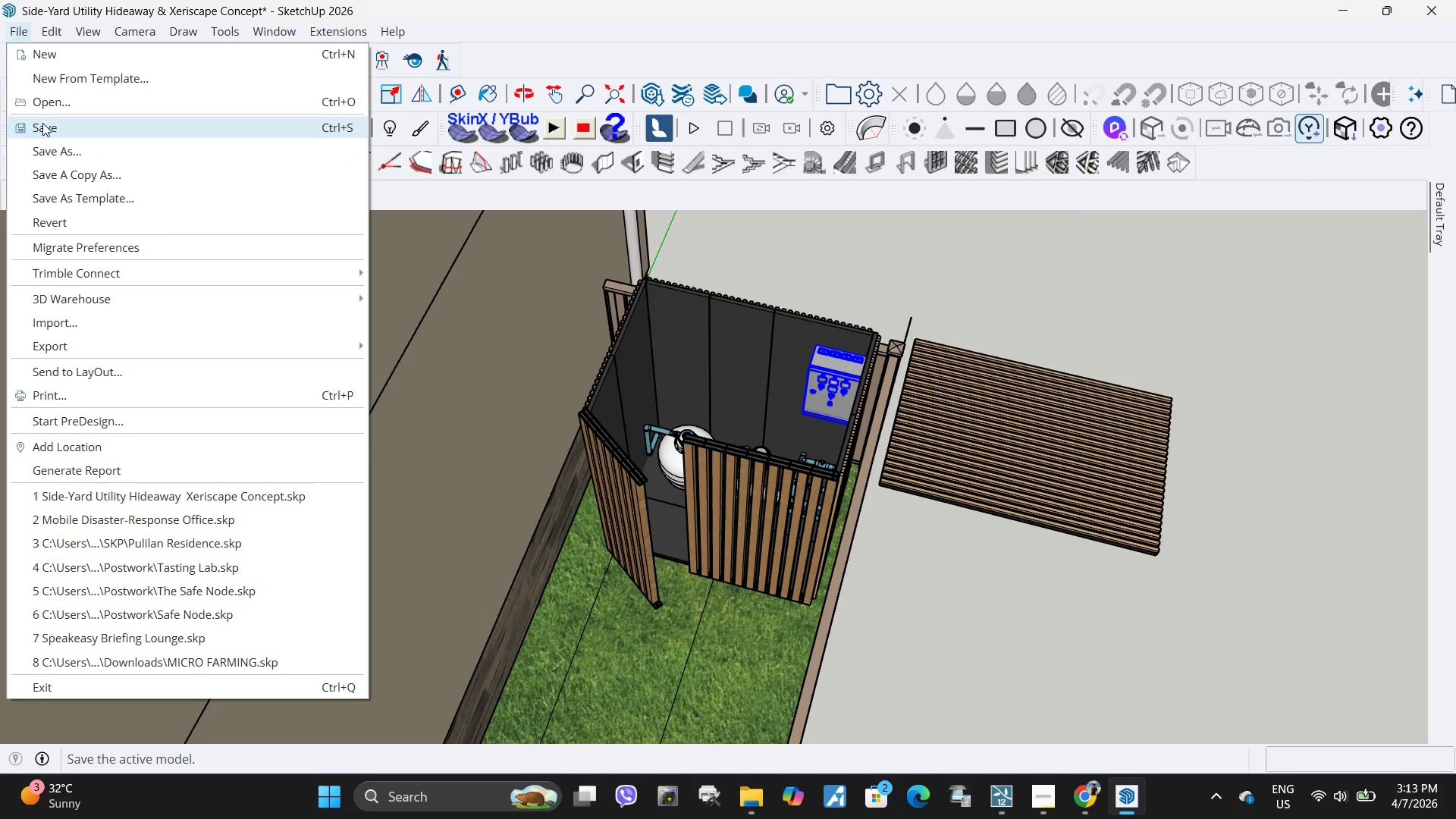 
left_click([42, 123])
 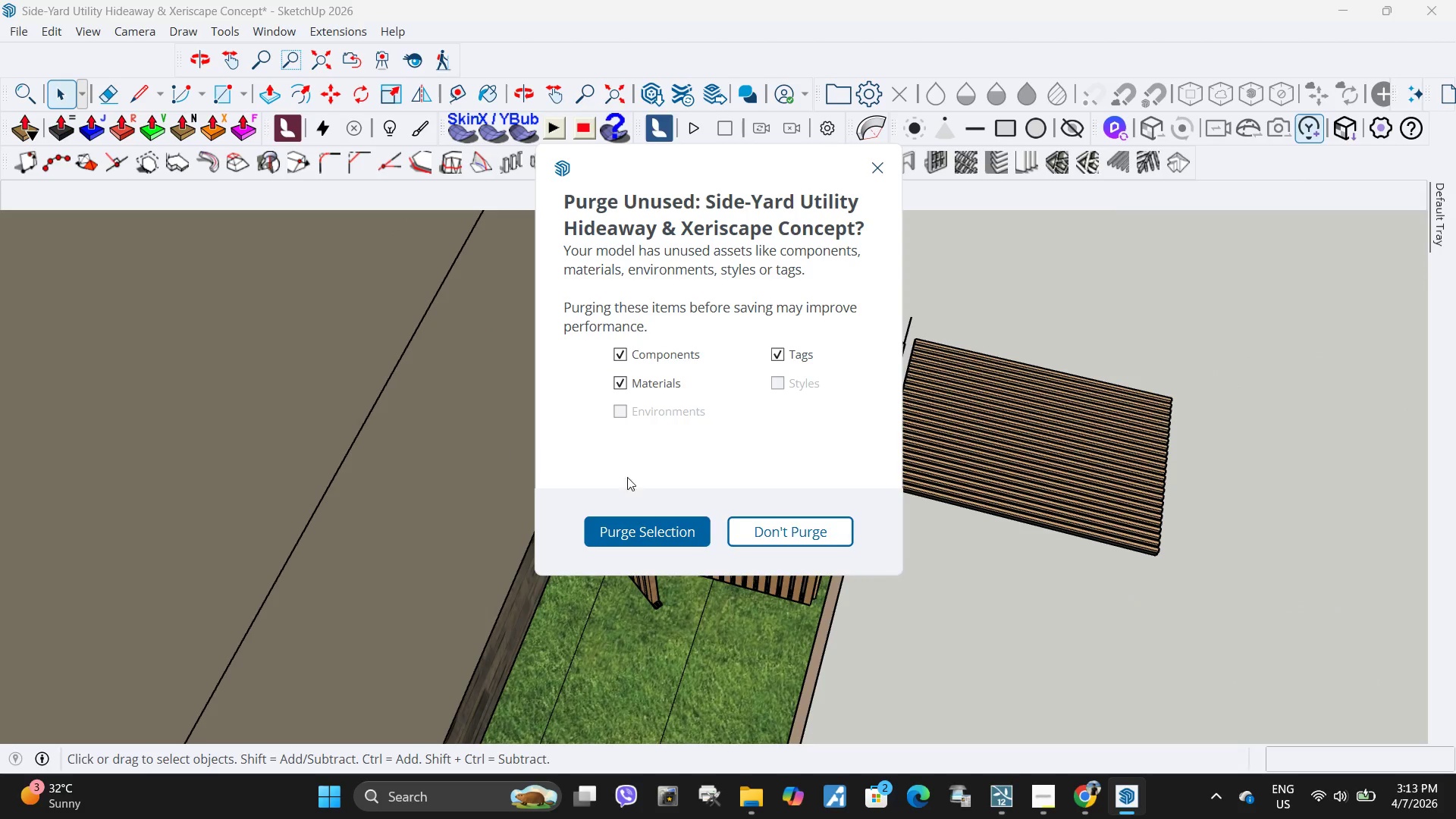 
left_click([627, 527])
 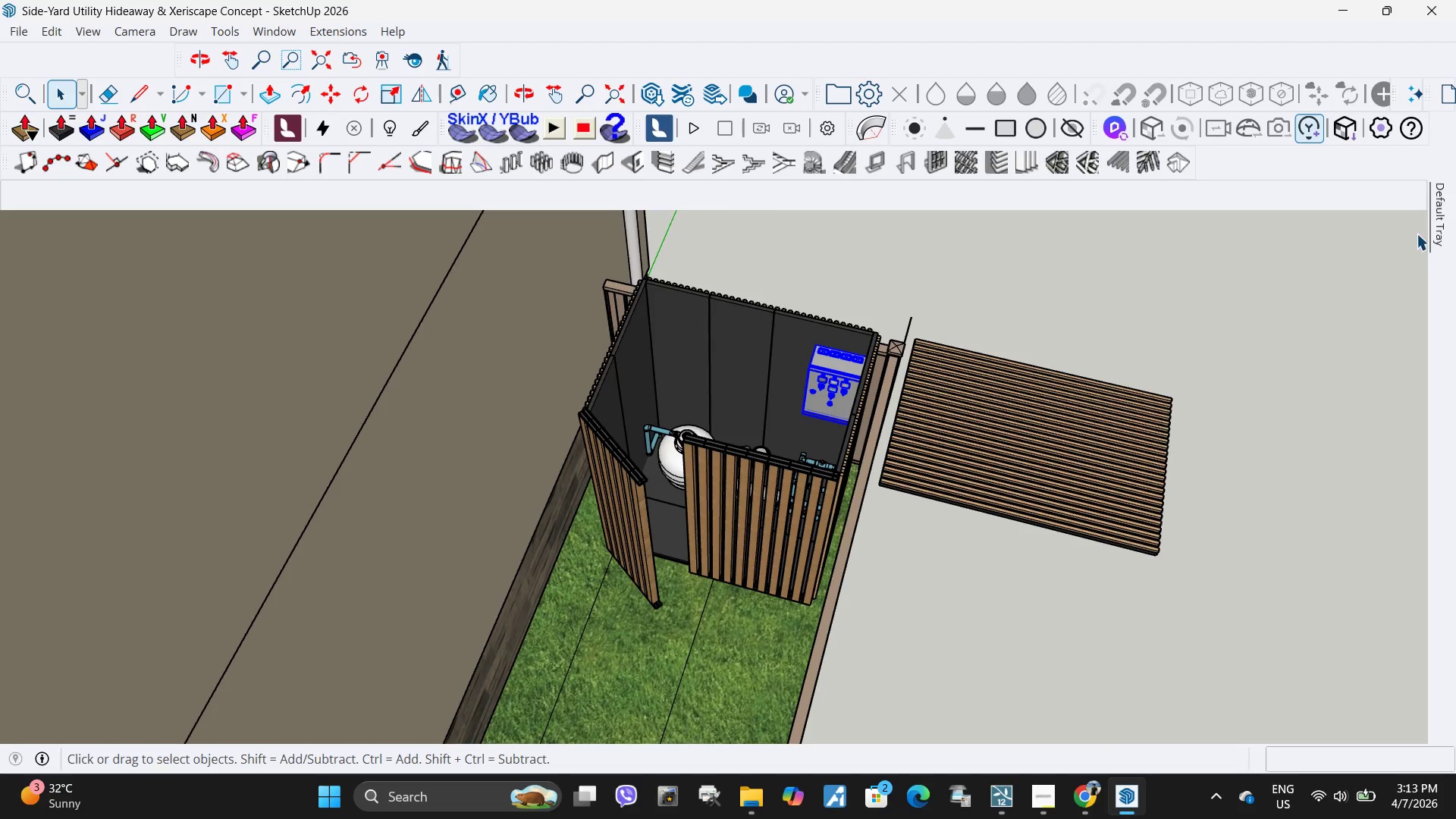 
scroll: coordinate [1181, 623], scroll_direction: down, amount: 6.0
 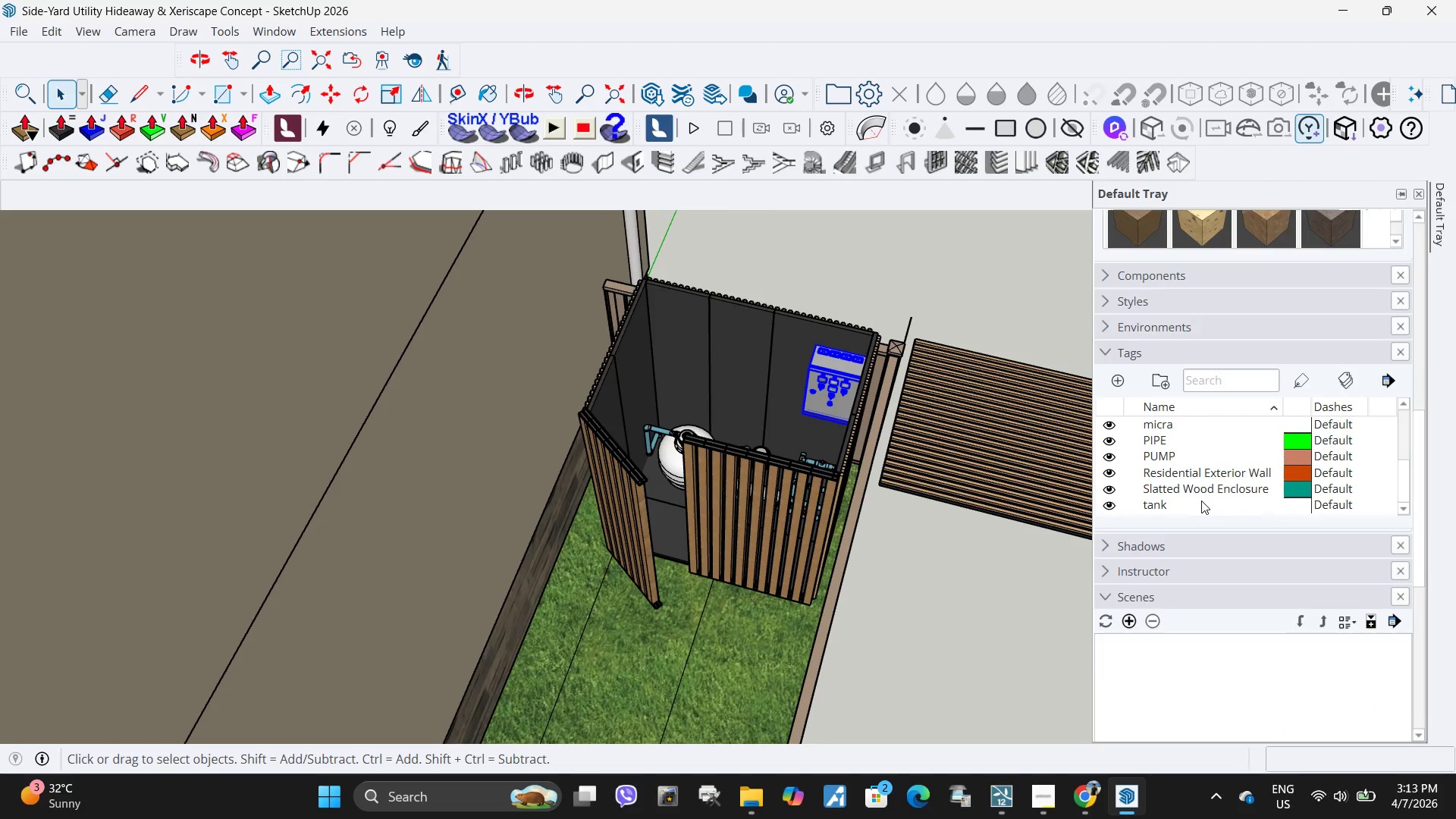 
left_click([1201, 500])
 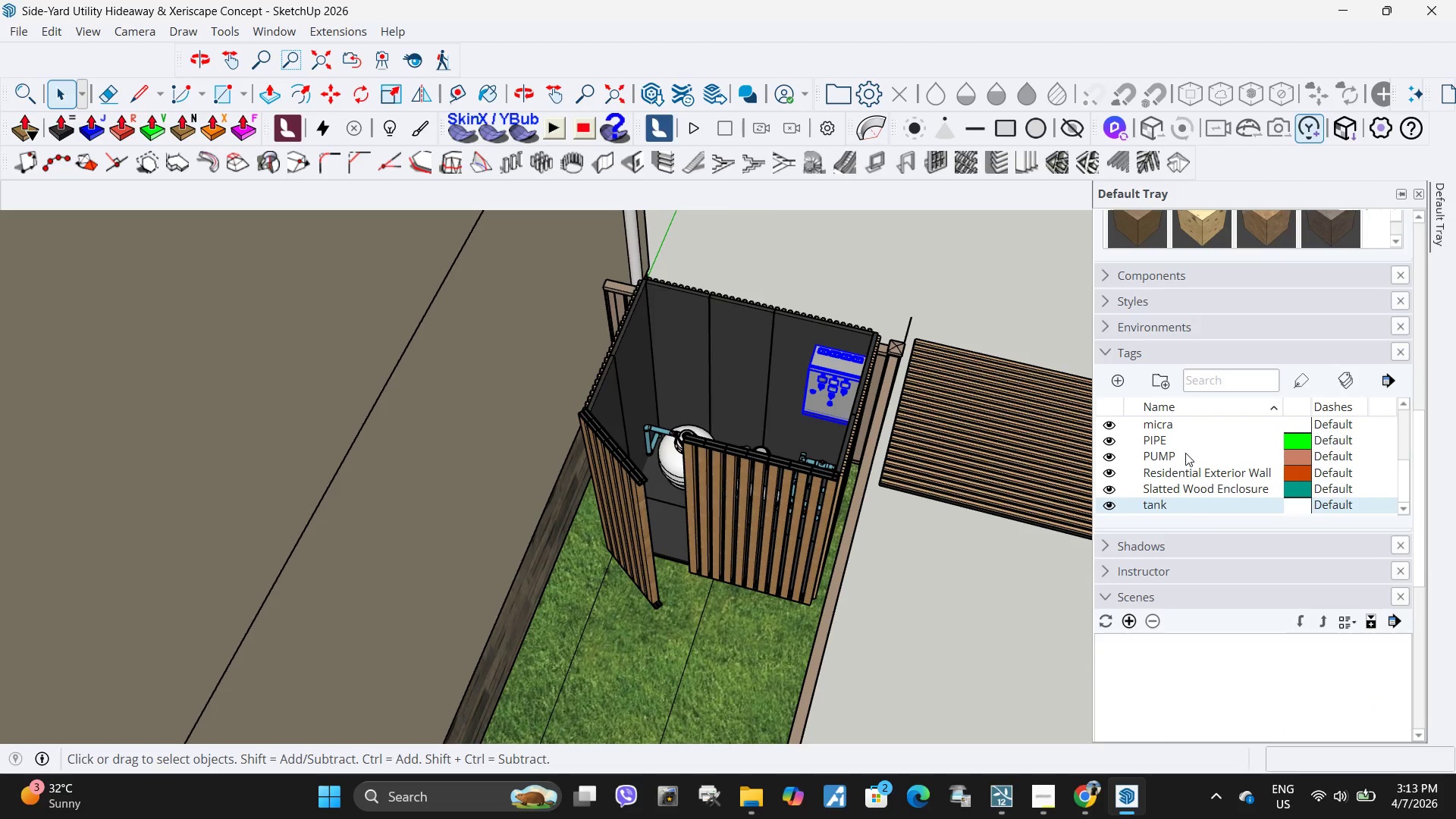 
hold_key(key=ShiftLeft, duration=1.26)
left_click([1177, 457])
 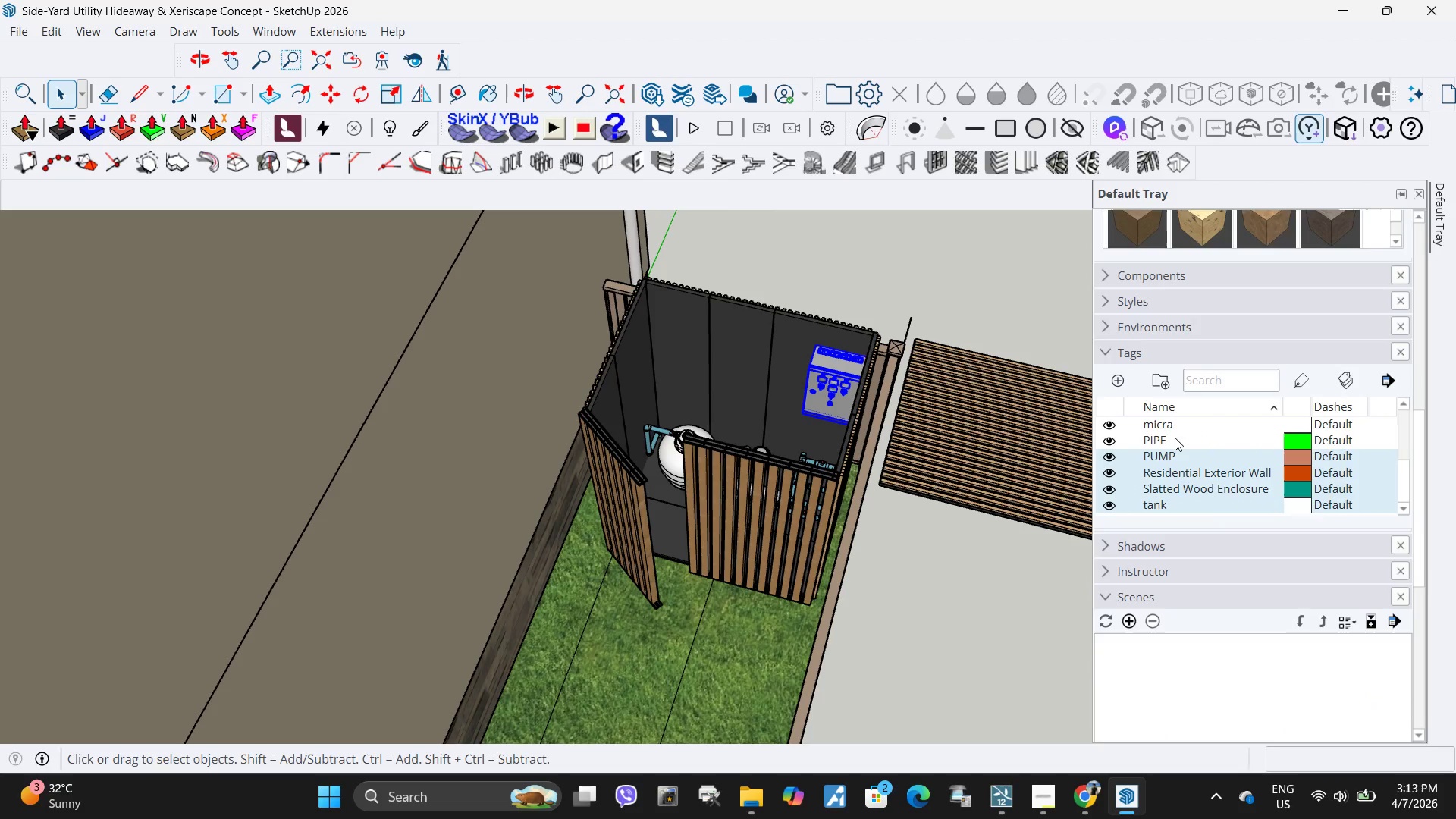 
hold_key(key=ShiftLeft, duration=14.39)
left_click([1186, 507])
 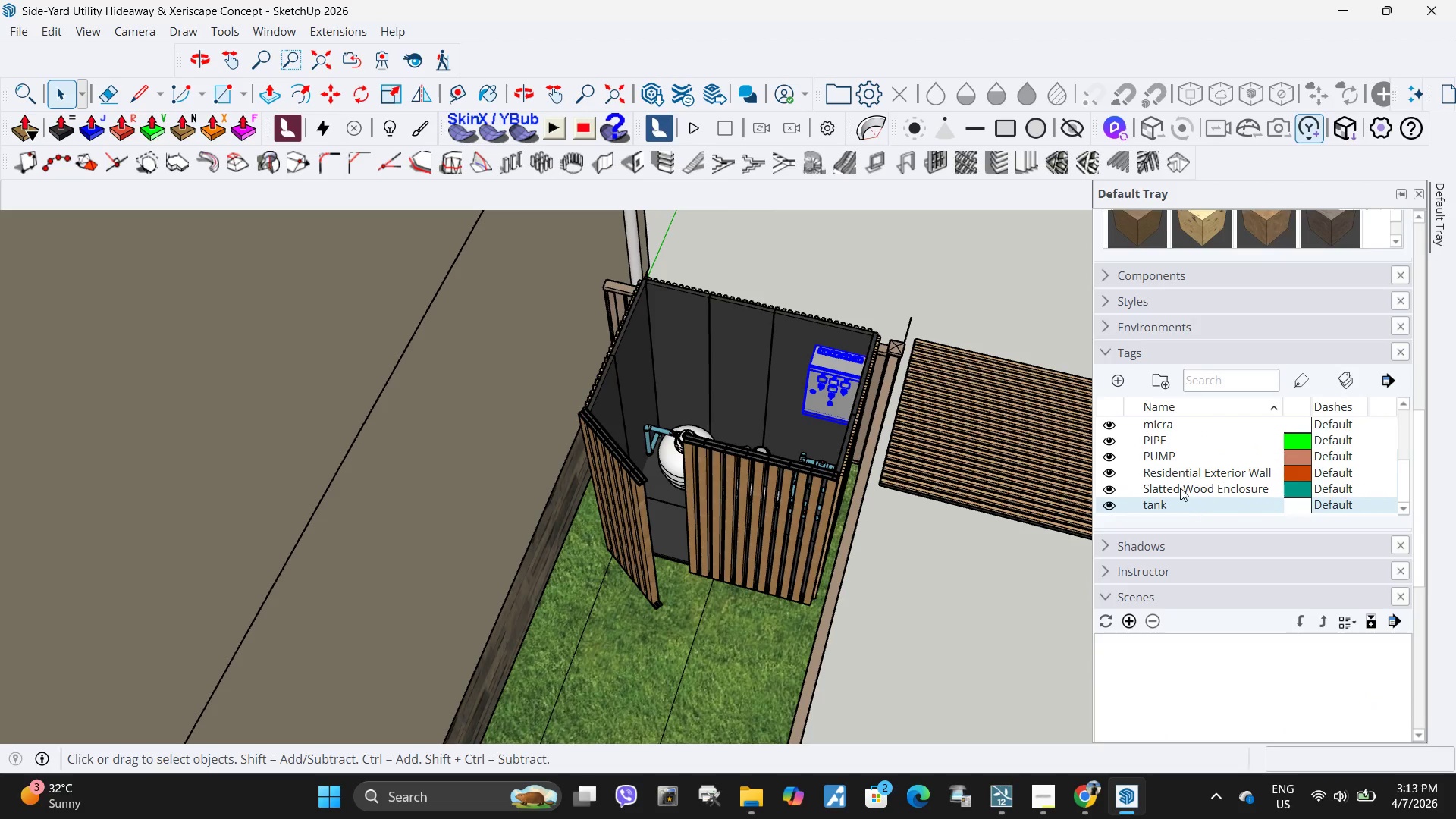 
hold_key(key=ControlLeft, duration=1.5)
left_click([1179, 454])
 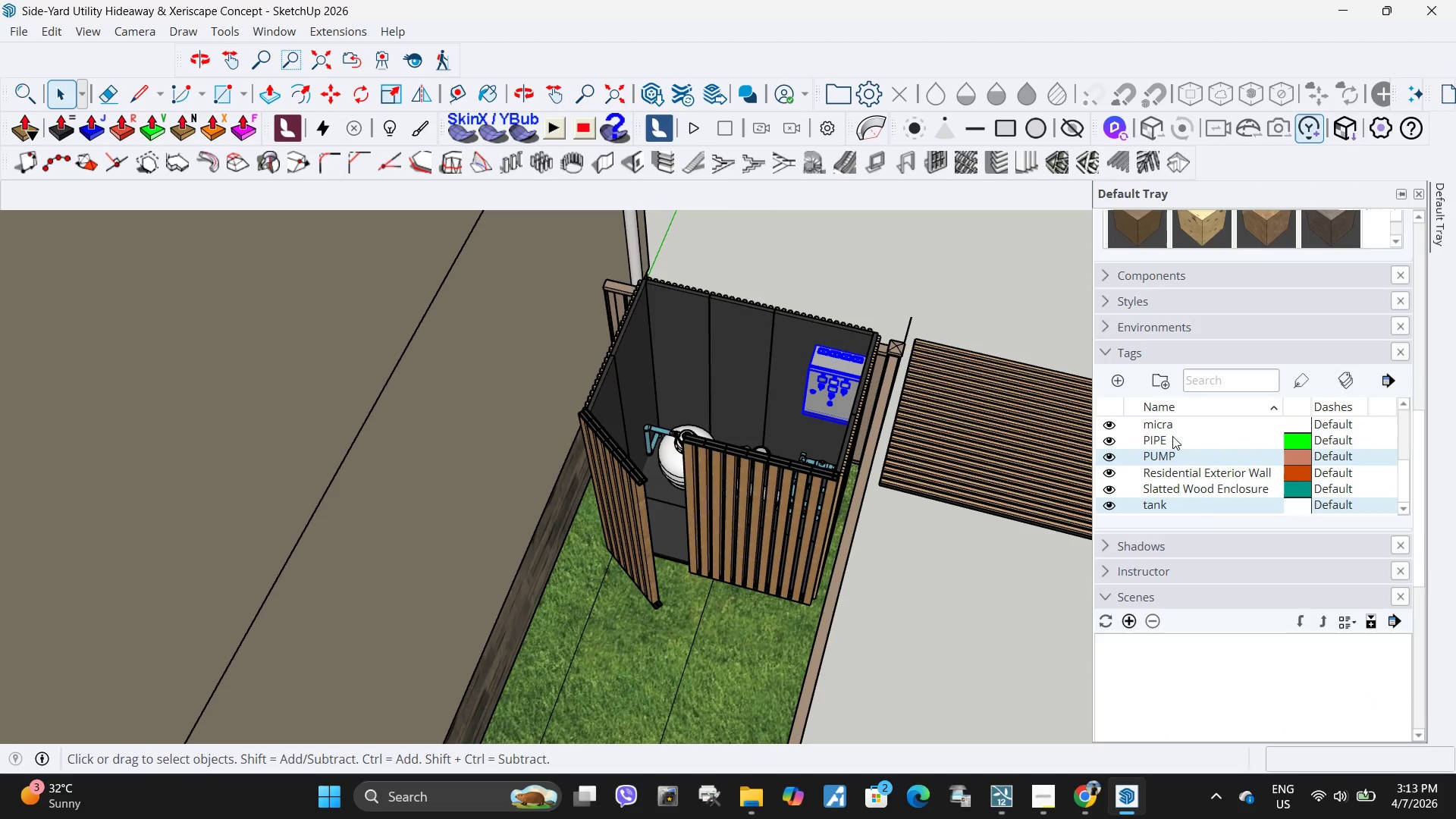 
double_click([1172, 436])
 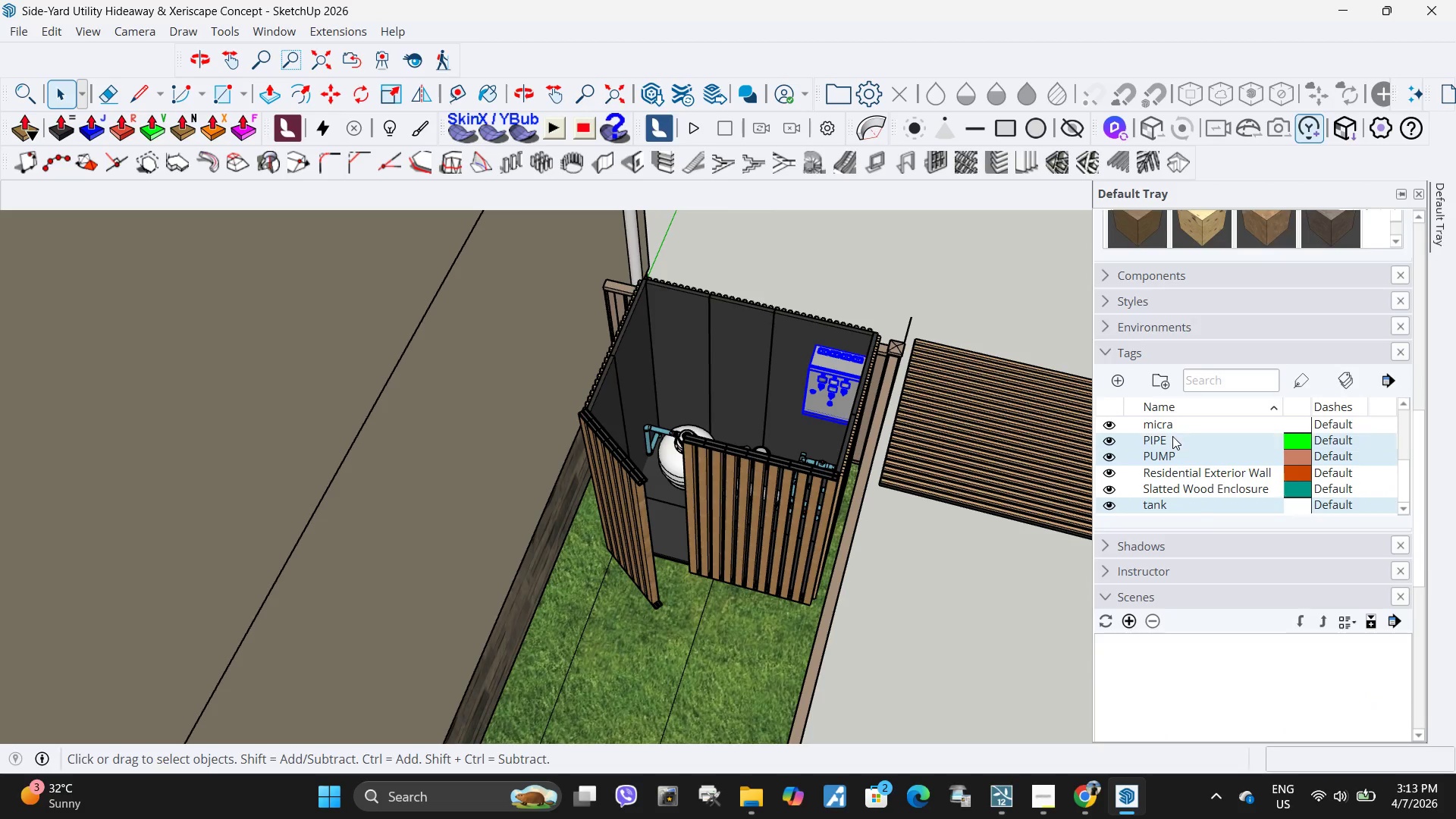 
triple_click([1172, 436])
 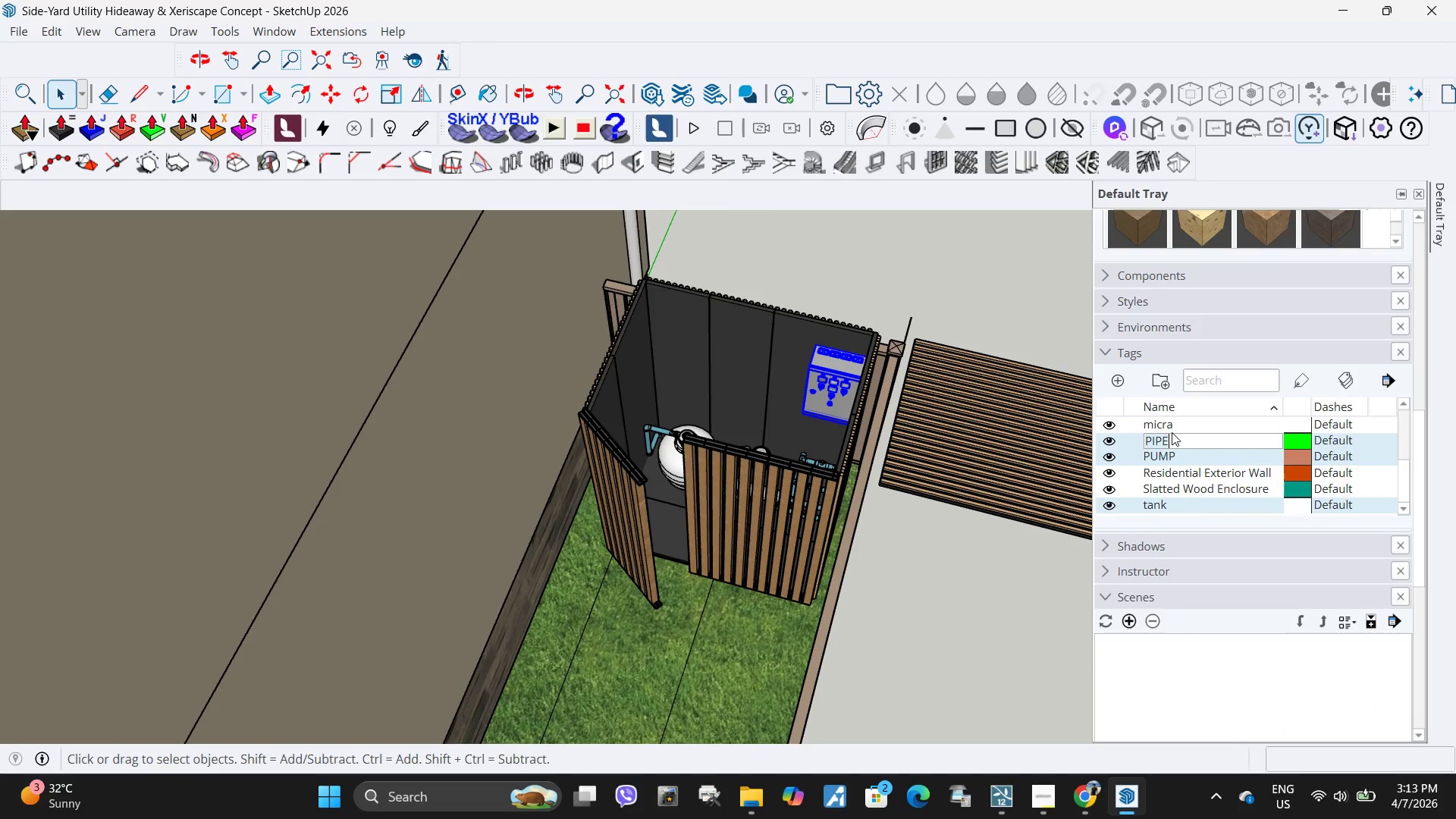 
hold_key(key=ControlLeft, duration=1.52)
 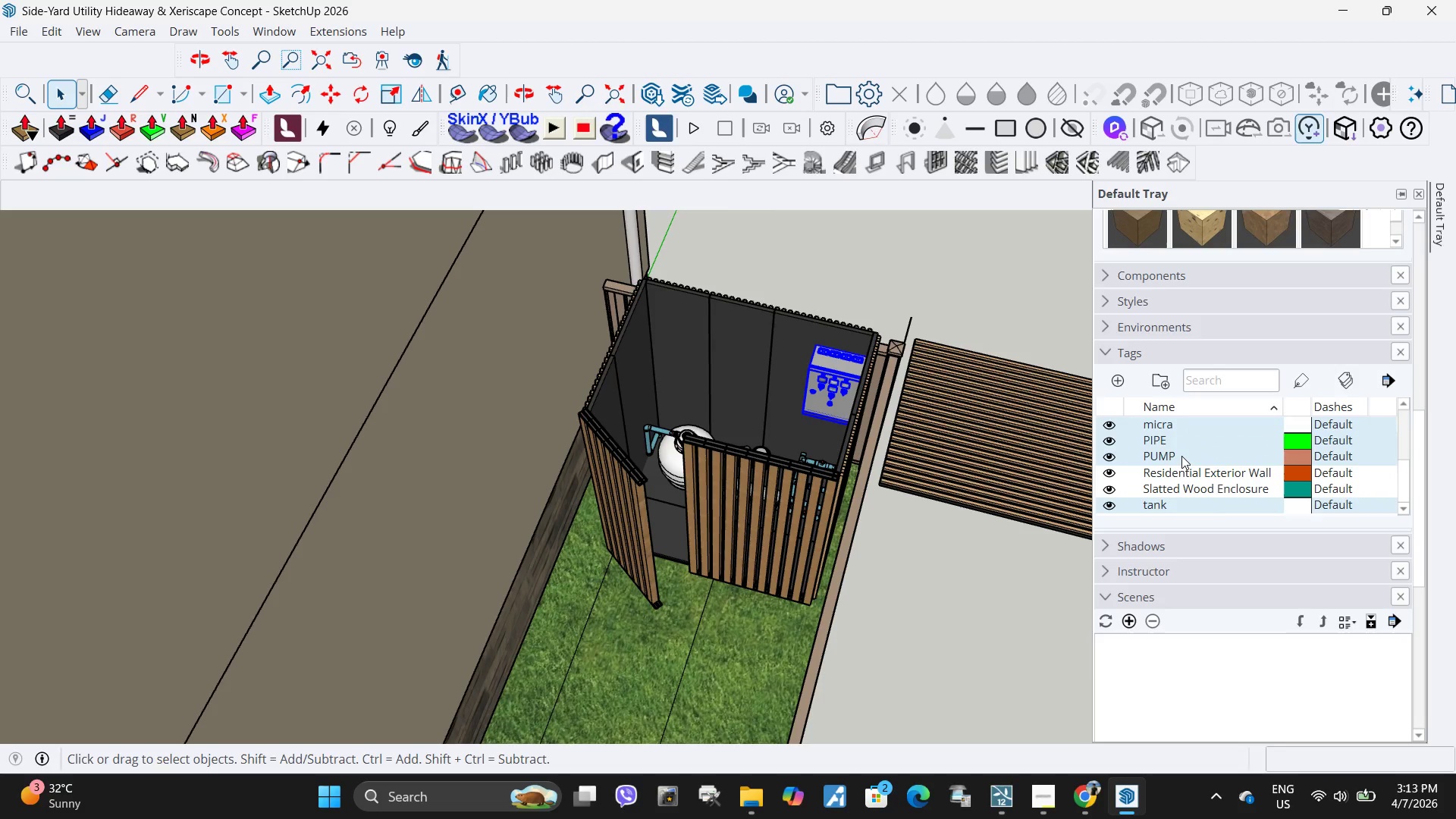 
hold_key(key=ControlLeft, duration=0.7)
left_click([1188, 425])
 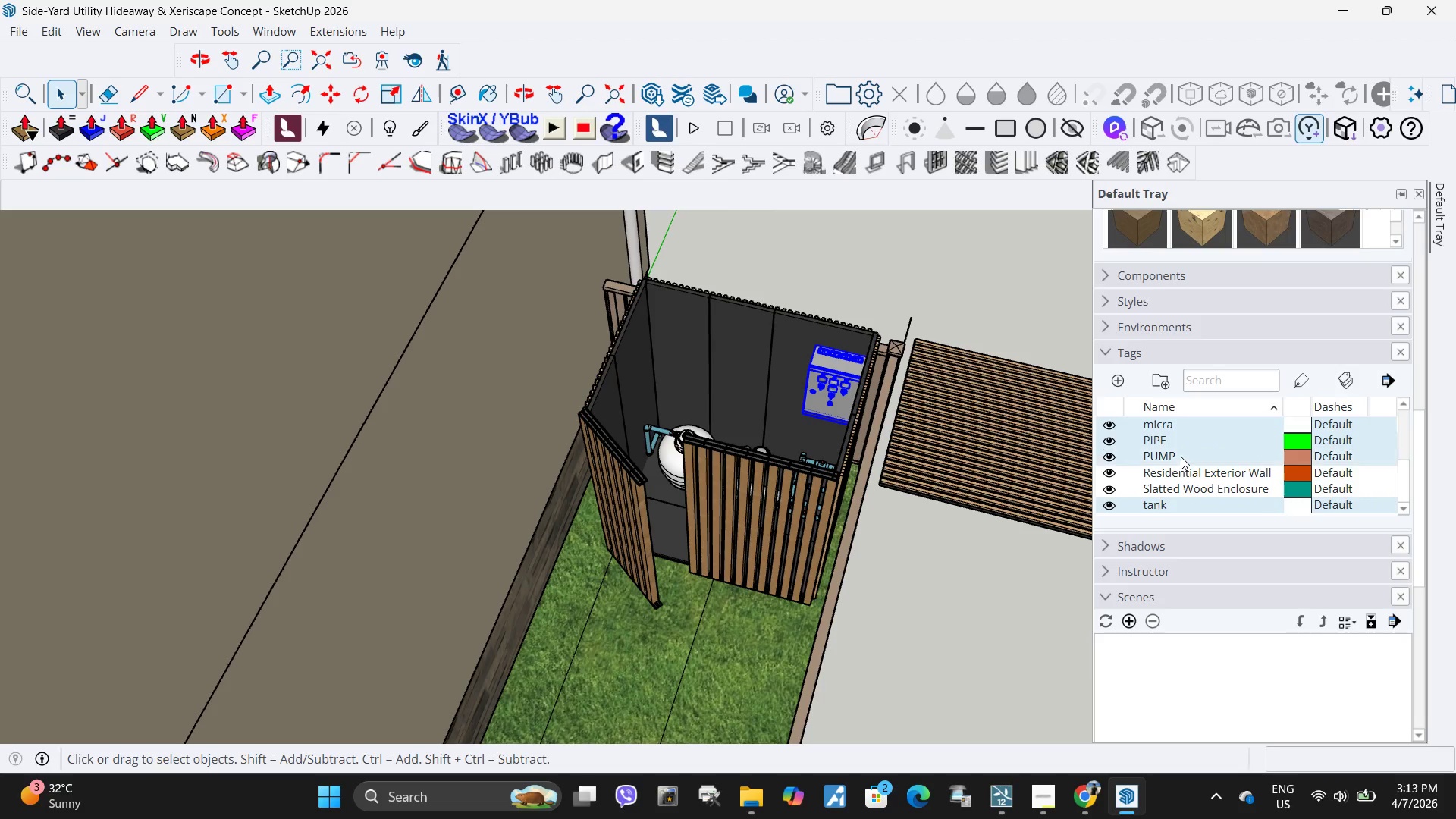 
double_click([1181, 457])
 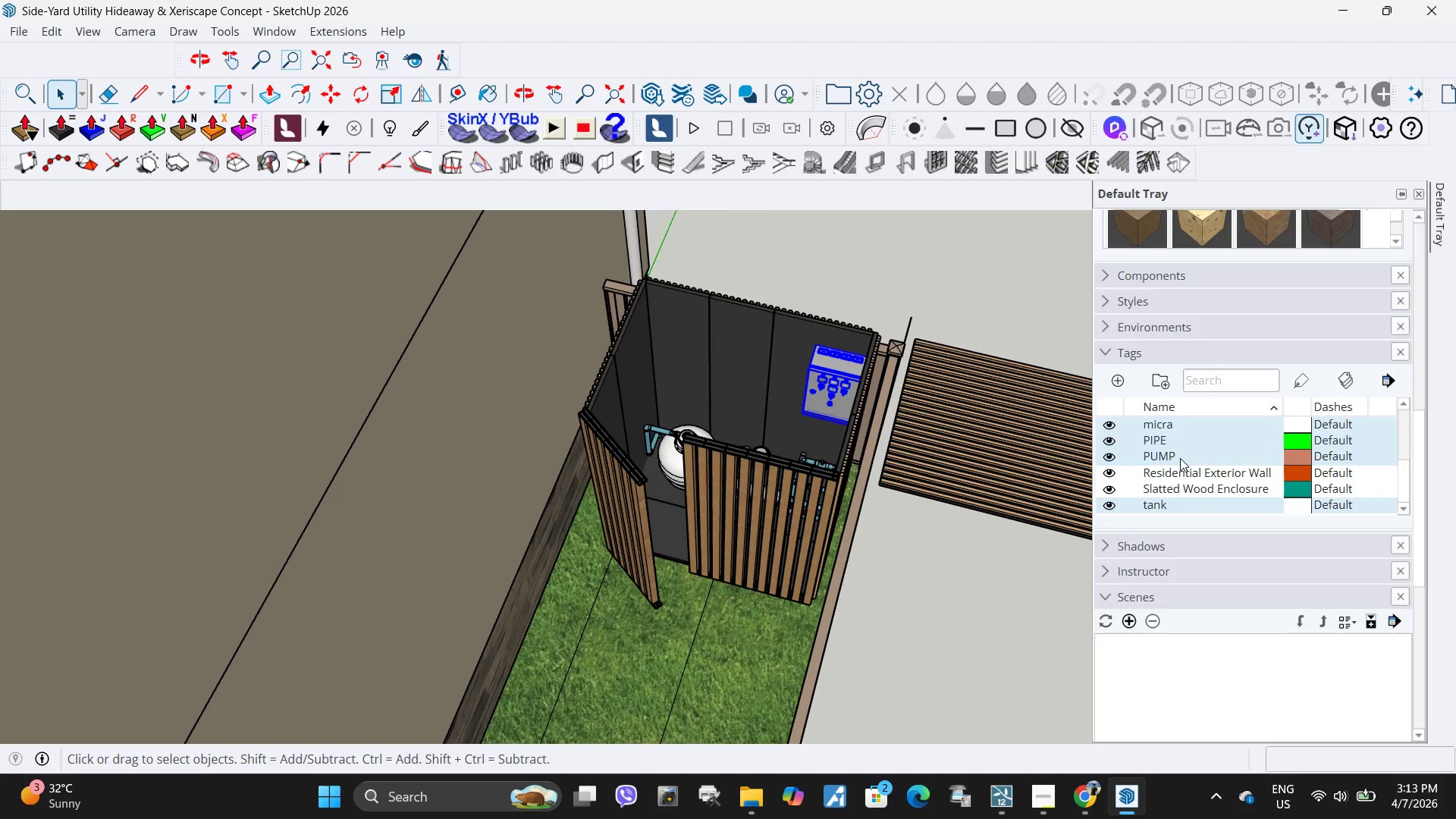 
scroll: coordinate [1180, 458], scroll_direction: up, amount: 1.0
 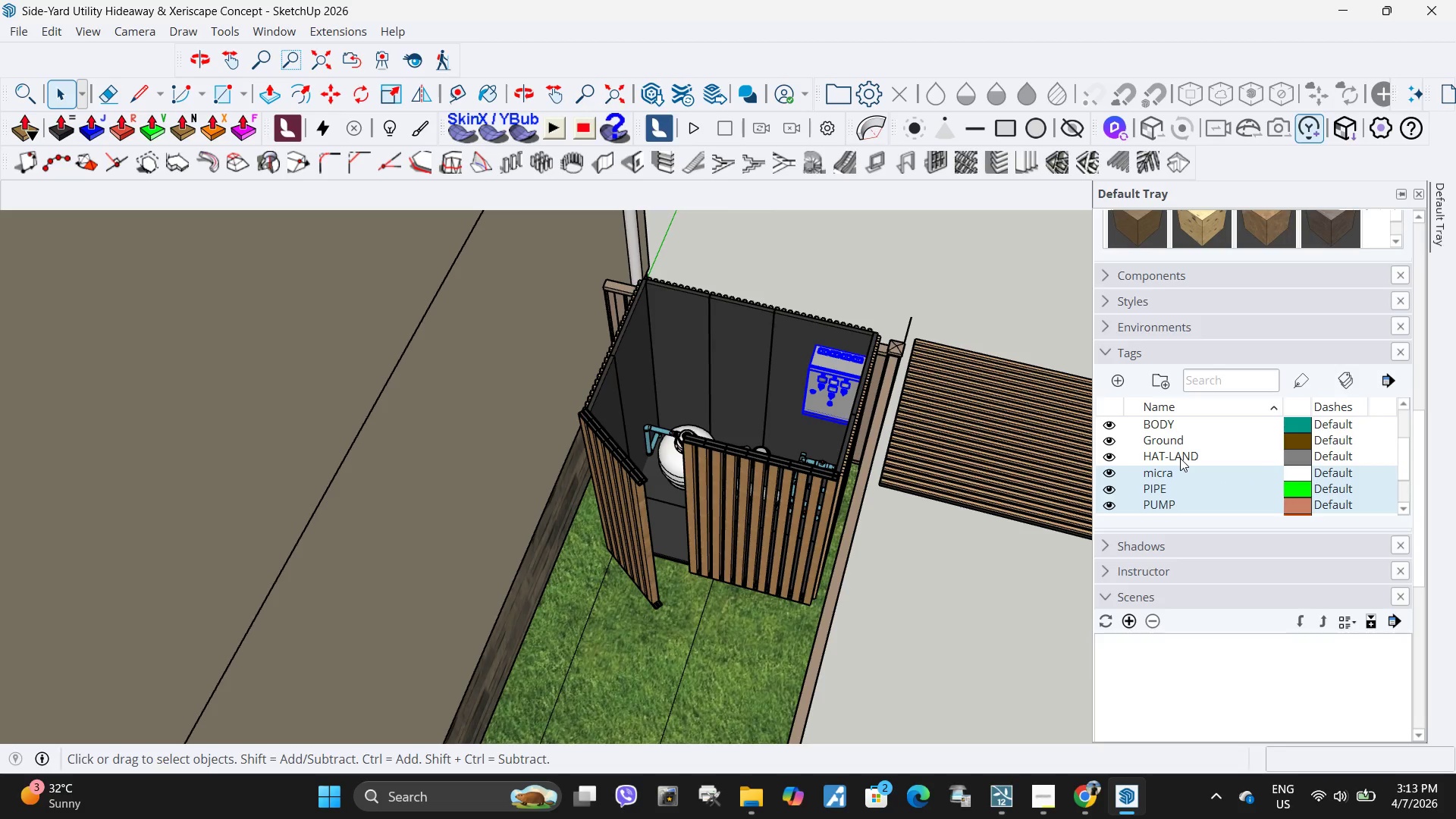 
hold_key(key=ControlLeft, duration=0.69)
left_click([1180, 458])
 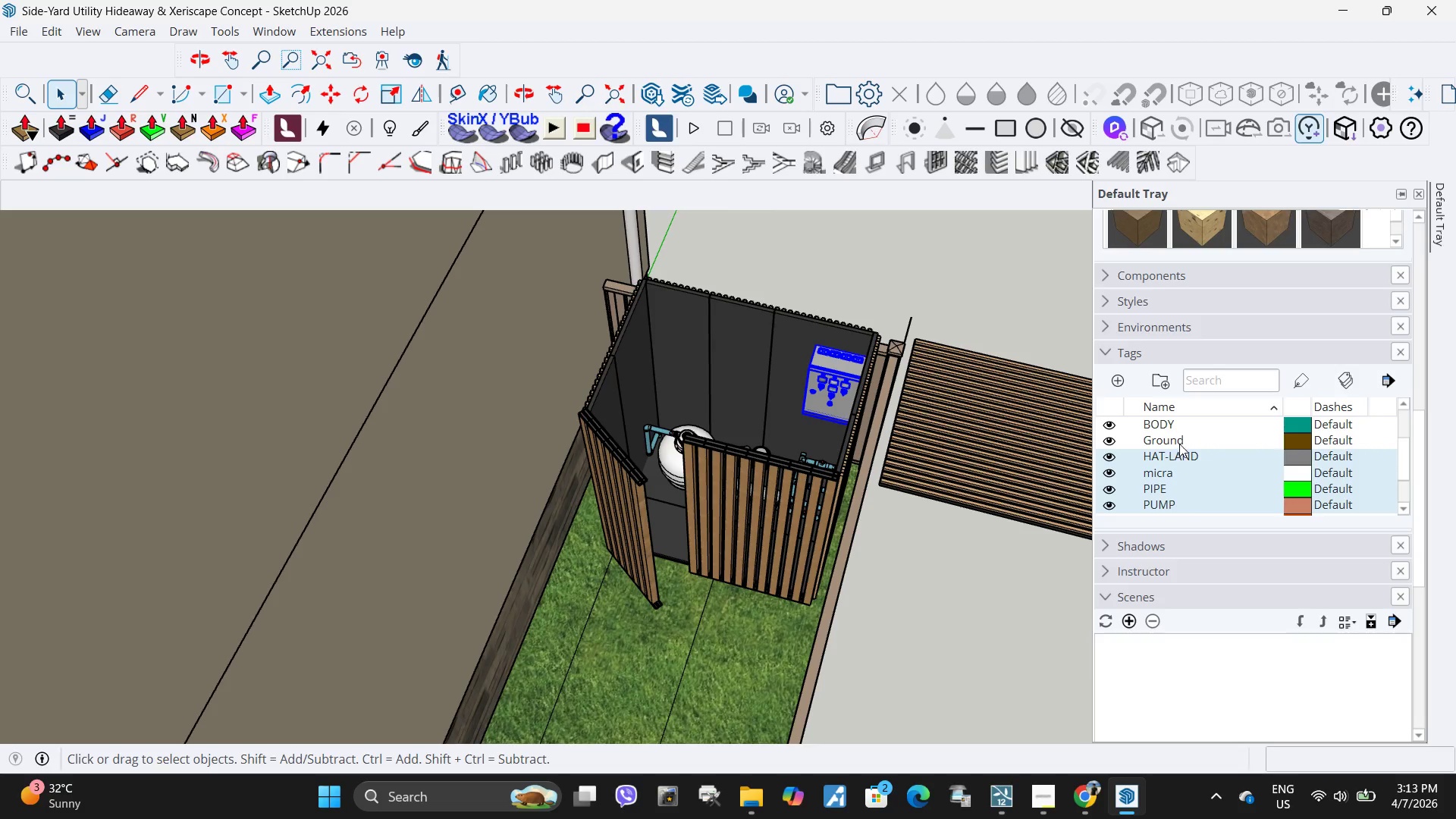 
hold_key(key=ControlLeft, duration=1.11)
 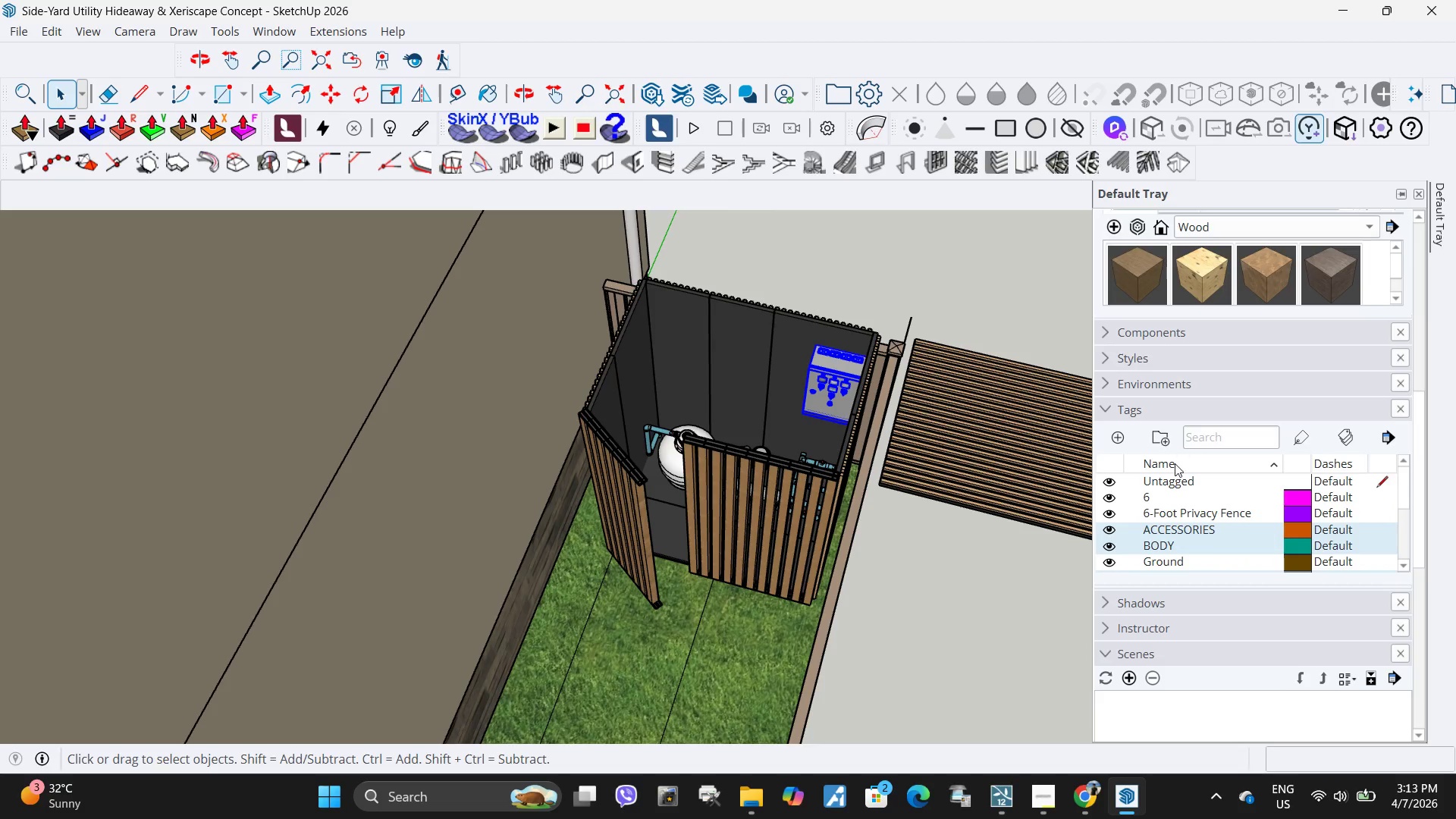 
scroll: coordinate [1179, 445], scroll_direction: up, amount: 1.0
 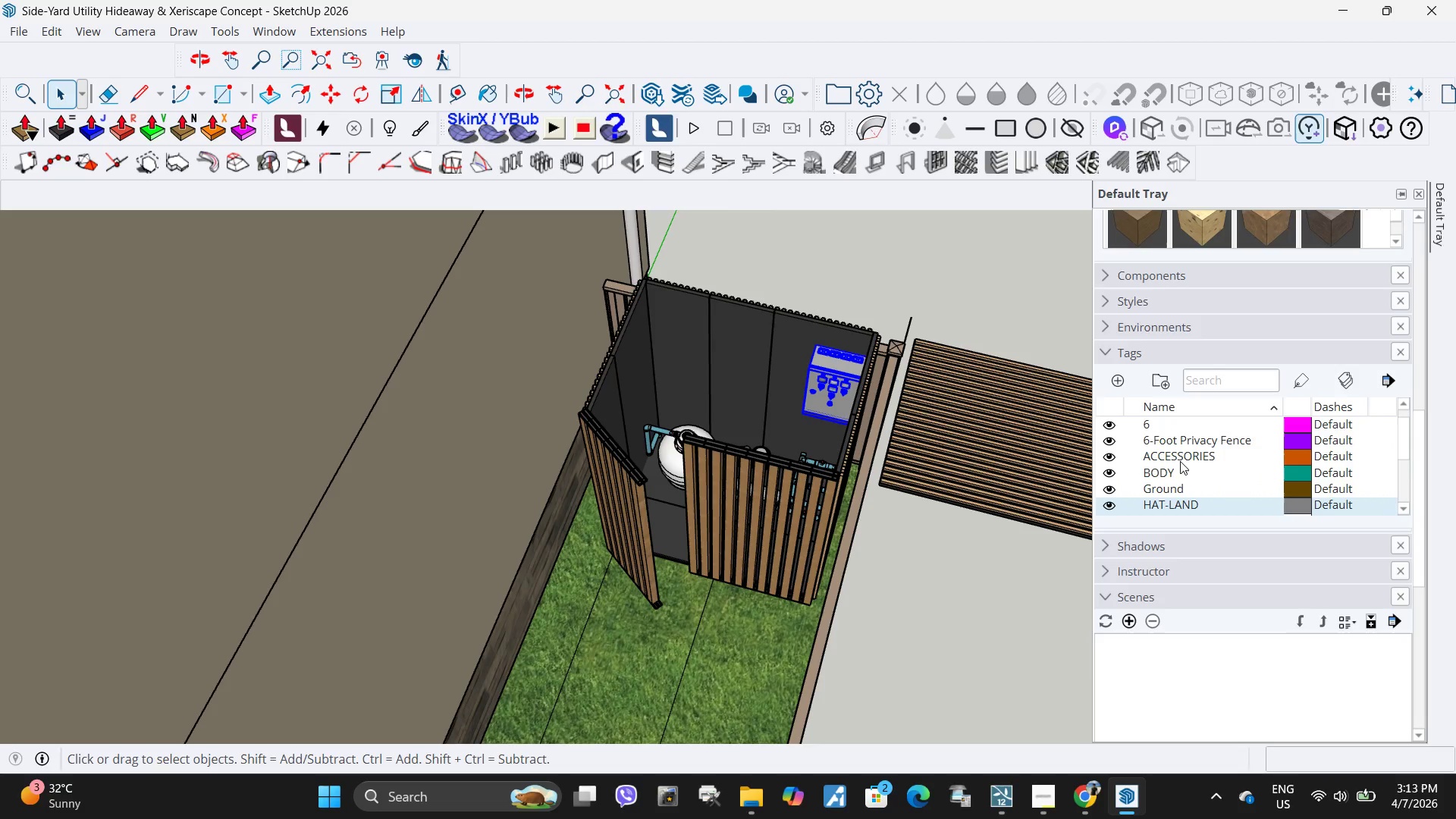 
left_click([1180, 471])
 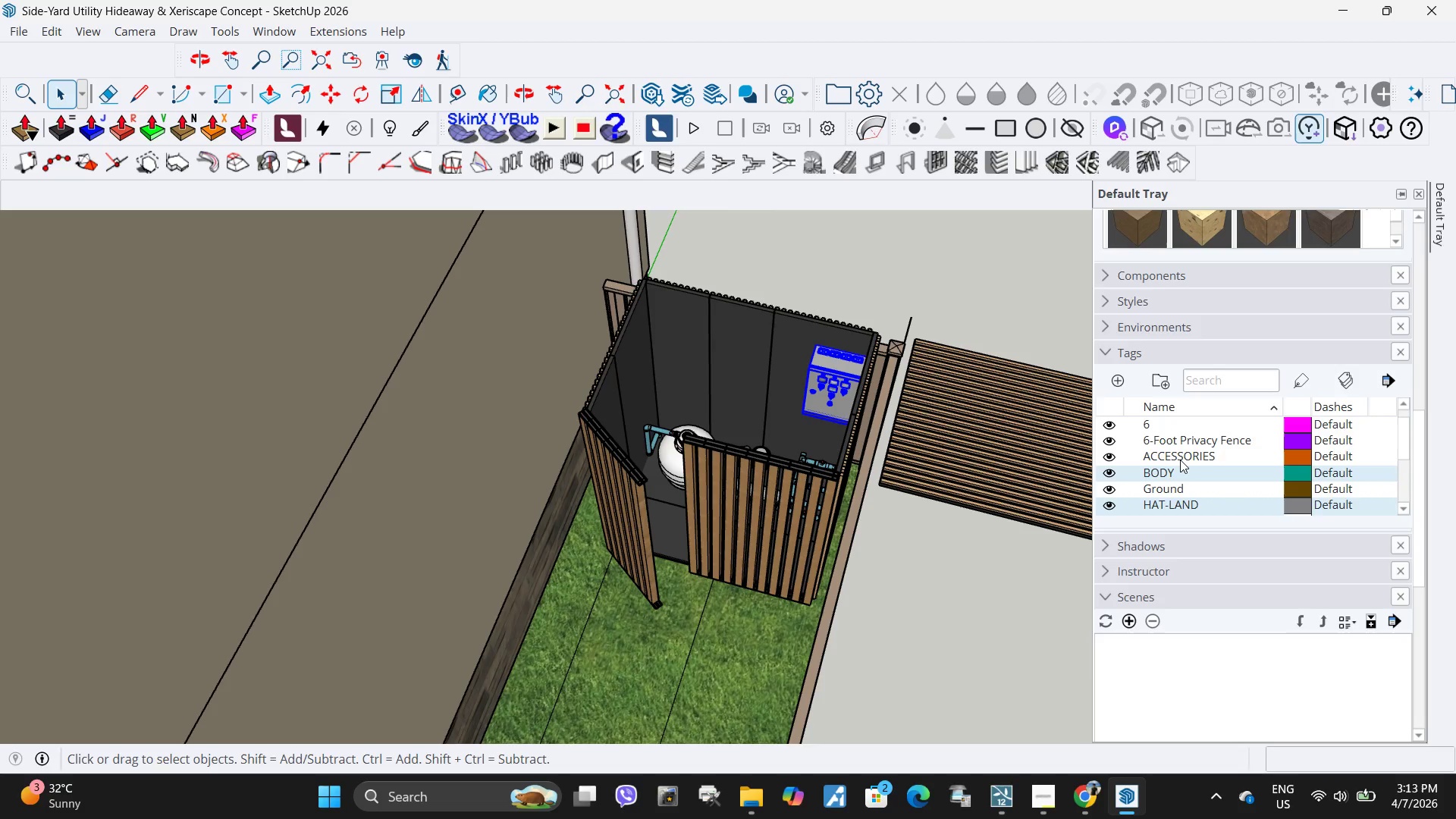 
double_click([1180, 460])
 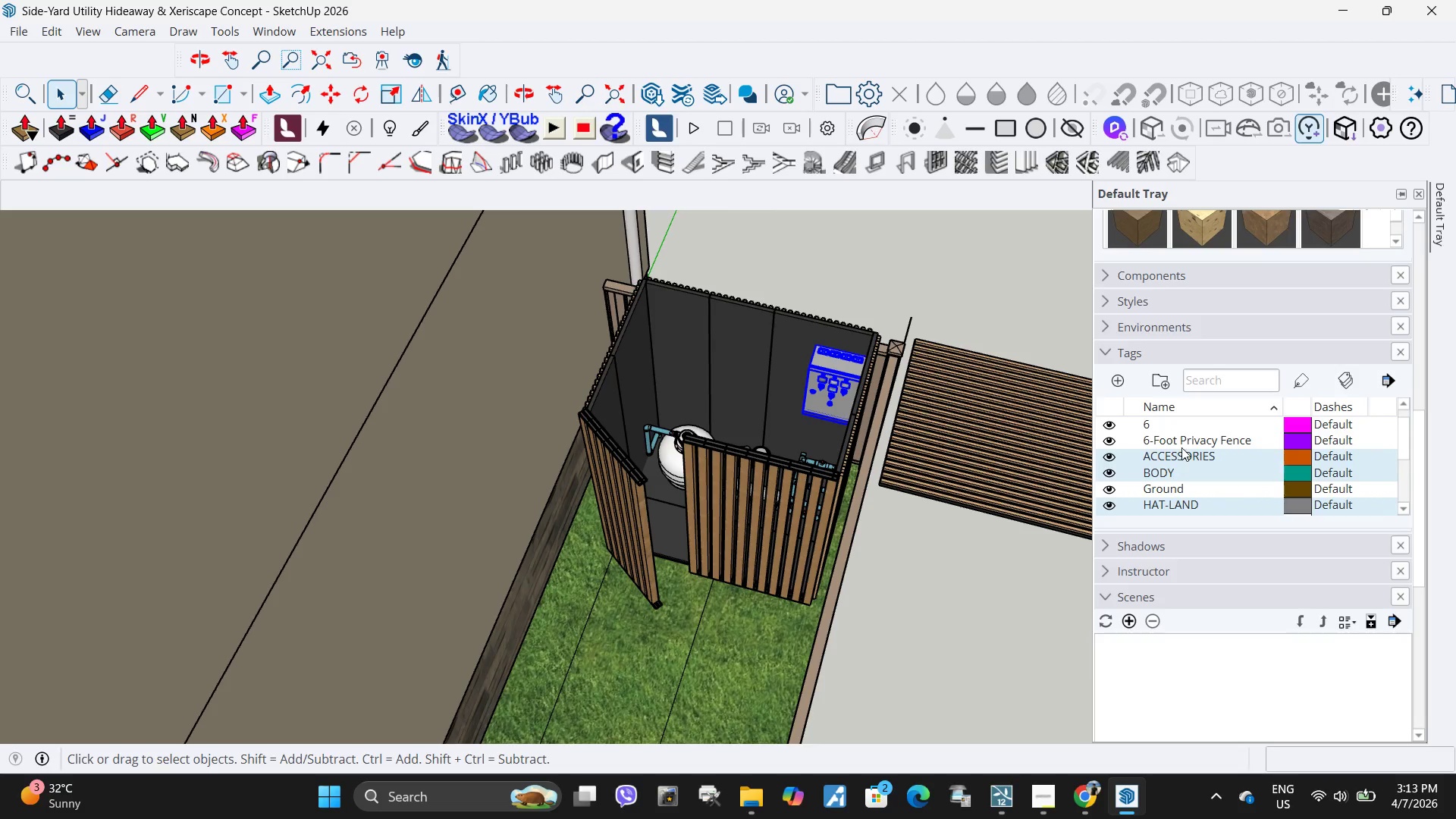 
scroll: coordinate [1181, 447], scroll_direction: up, amount: 2.0
 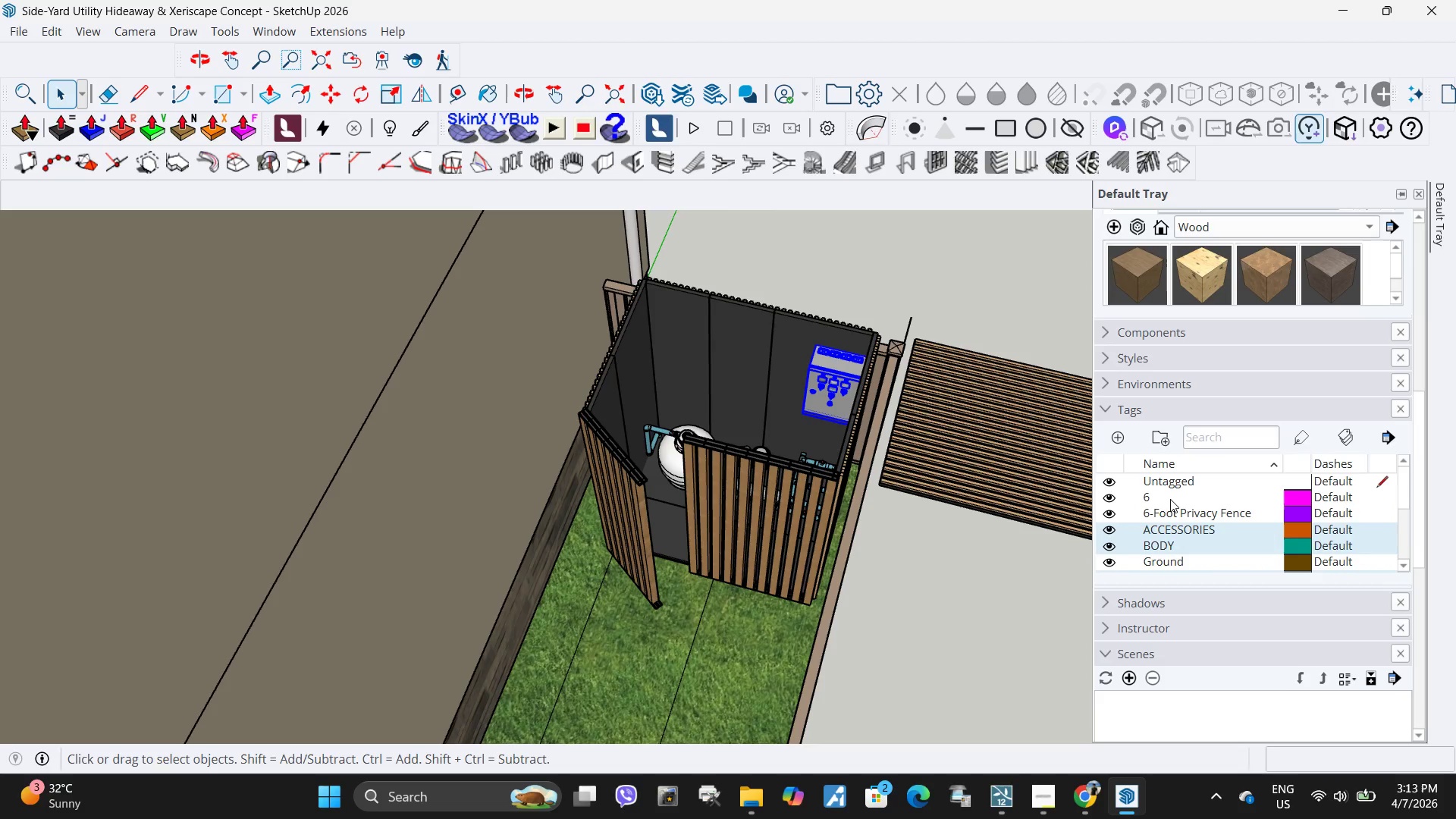 
hold_key(key=ControlLeft, duration=0.47)
left_click([1170, 496])
 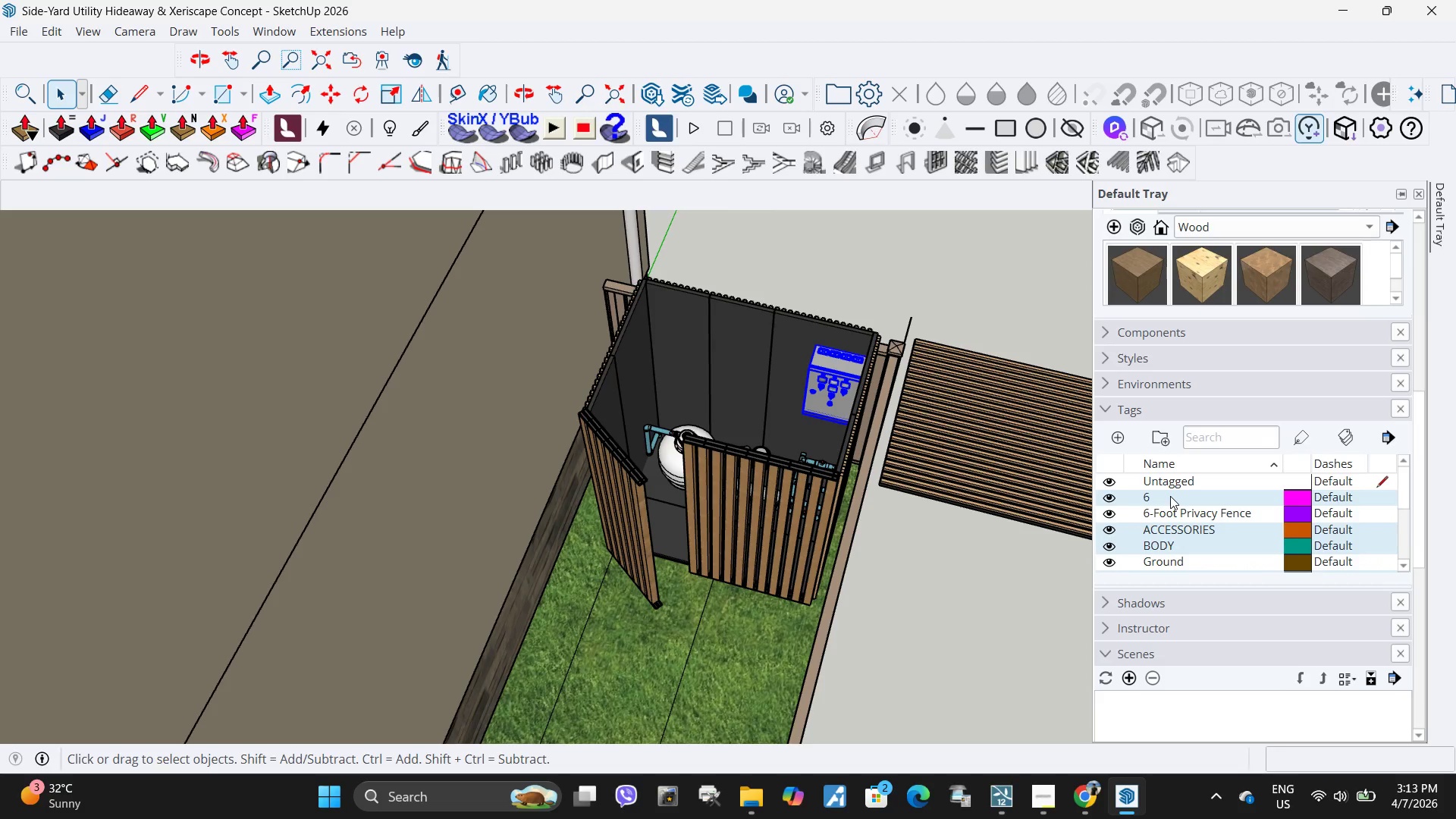 
right_click([1170, 496])
 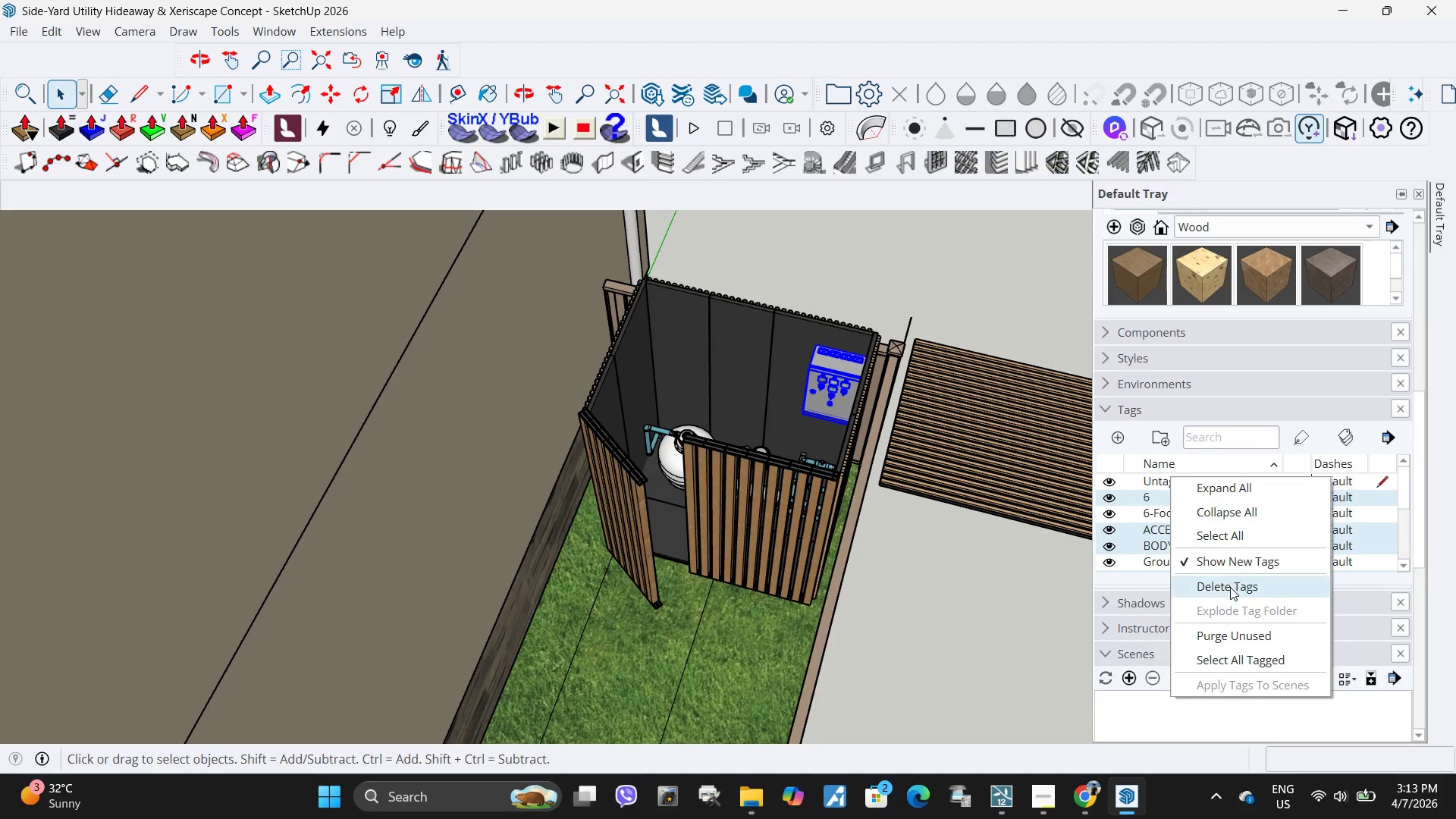 
left_click([1229, 589])
 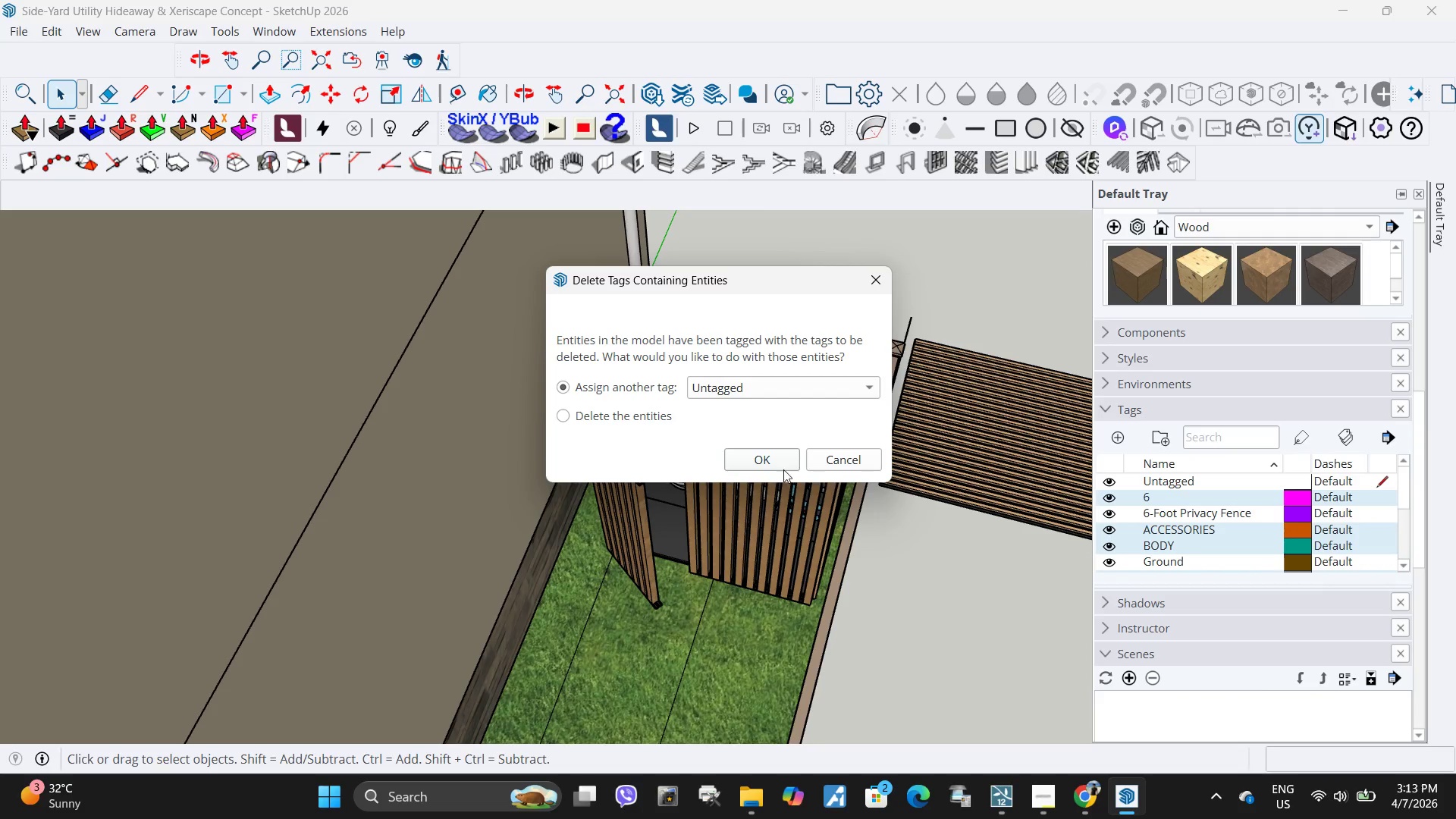 
left_click([761, 461])
 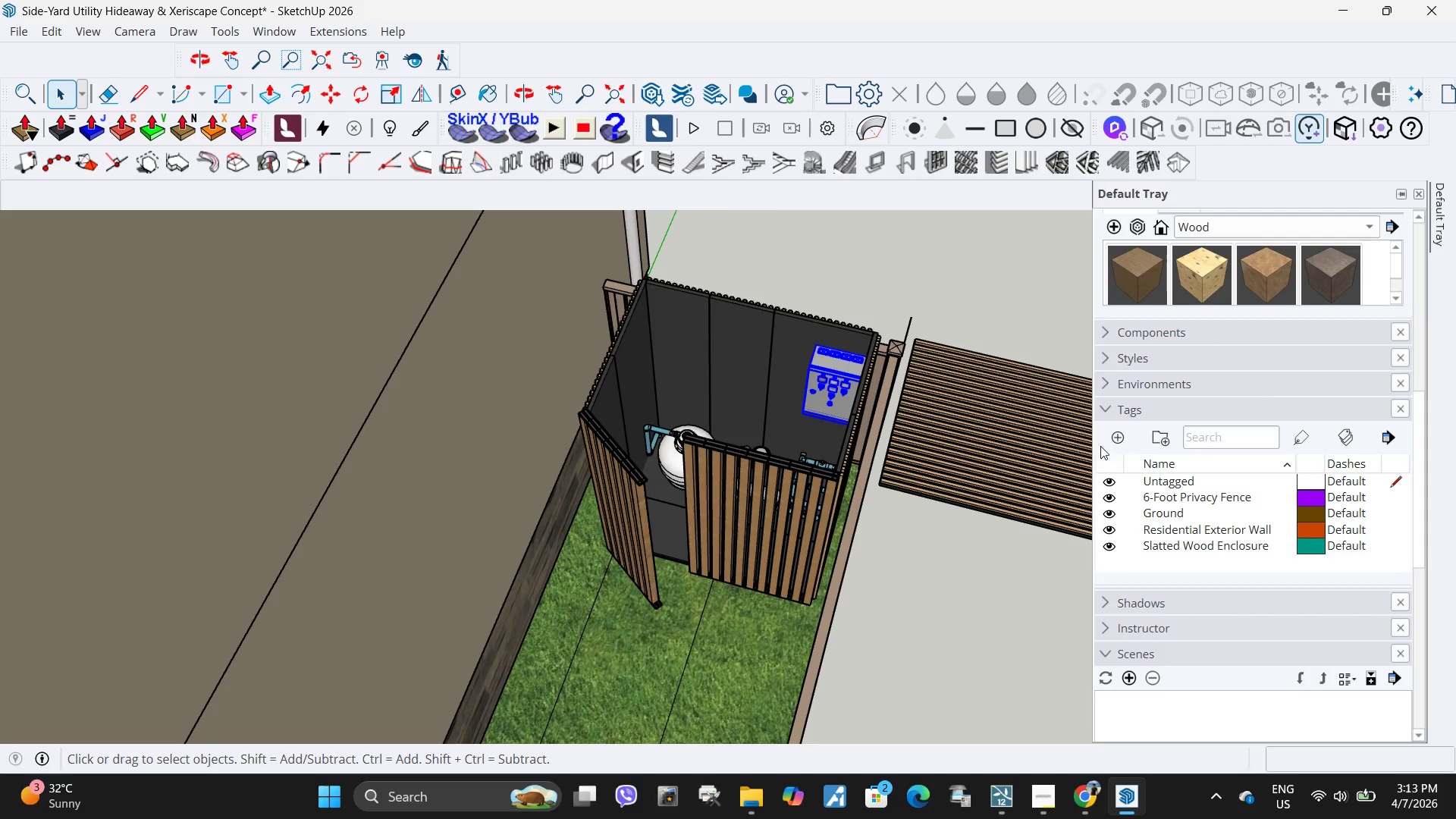 
double_click([1117, 446])
 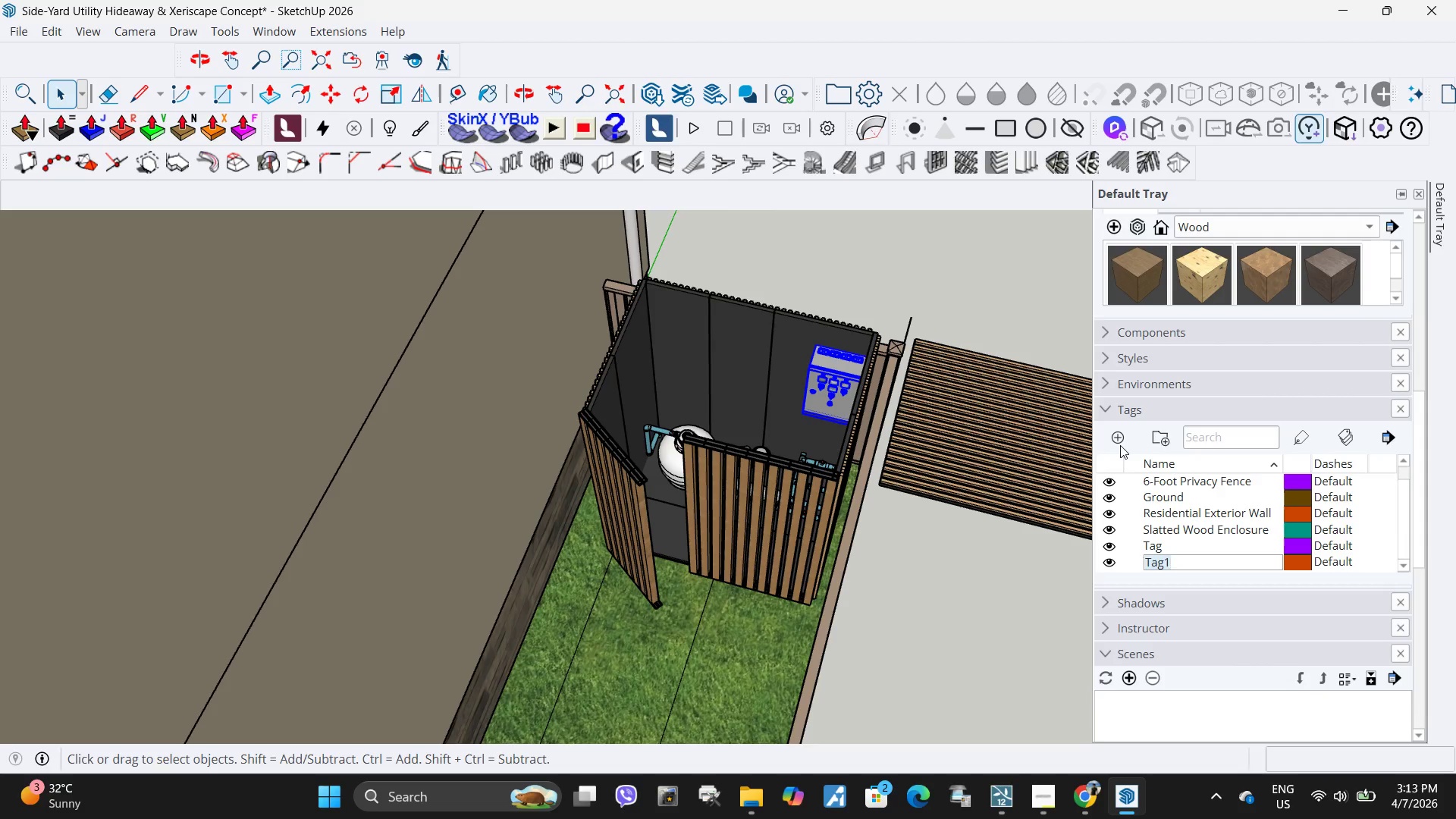 
type(Le)
key(Backspace)
key(Backspace)
type(Elec)
 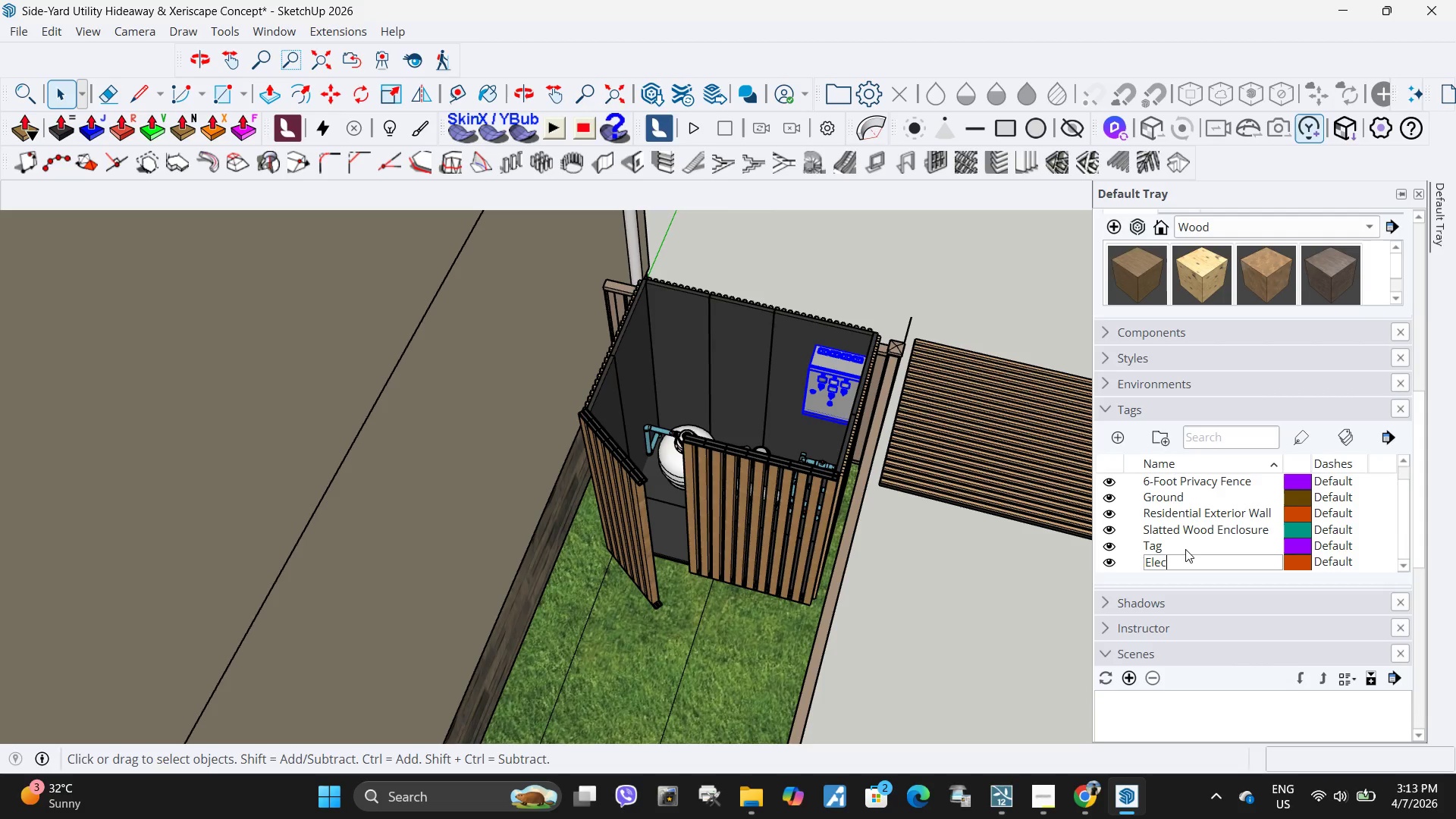 
type(tric Panel)
 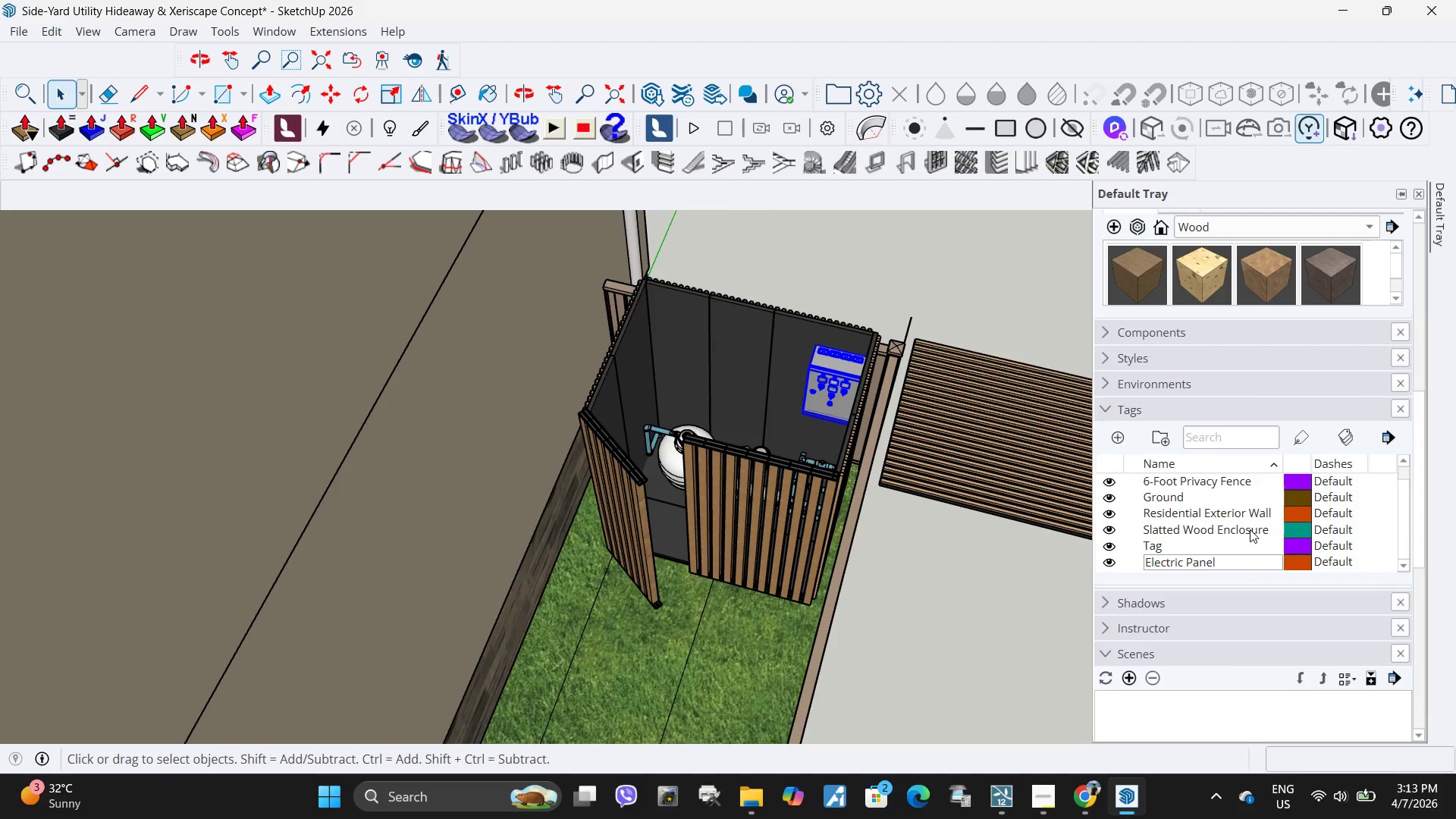 
left_click([1247, 529])
 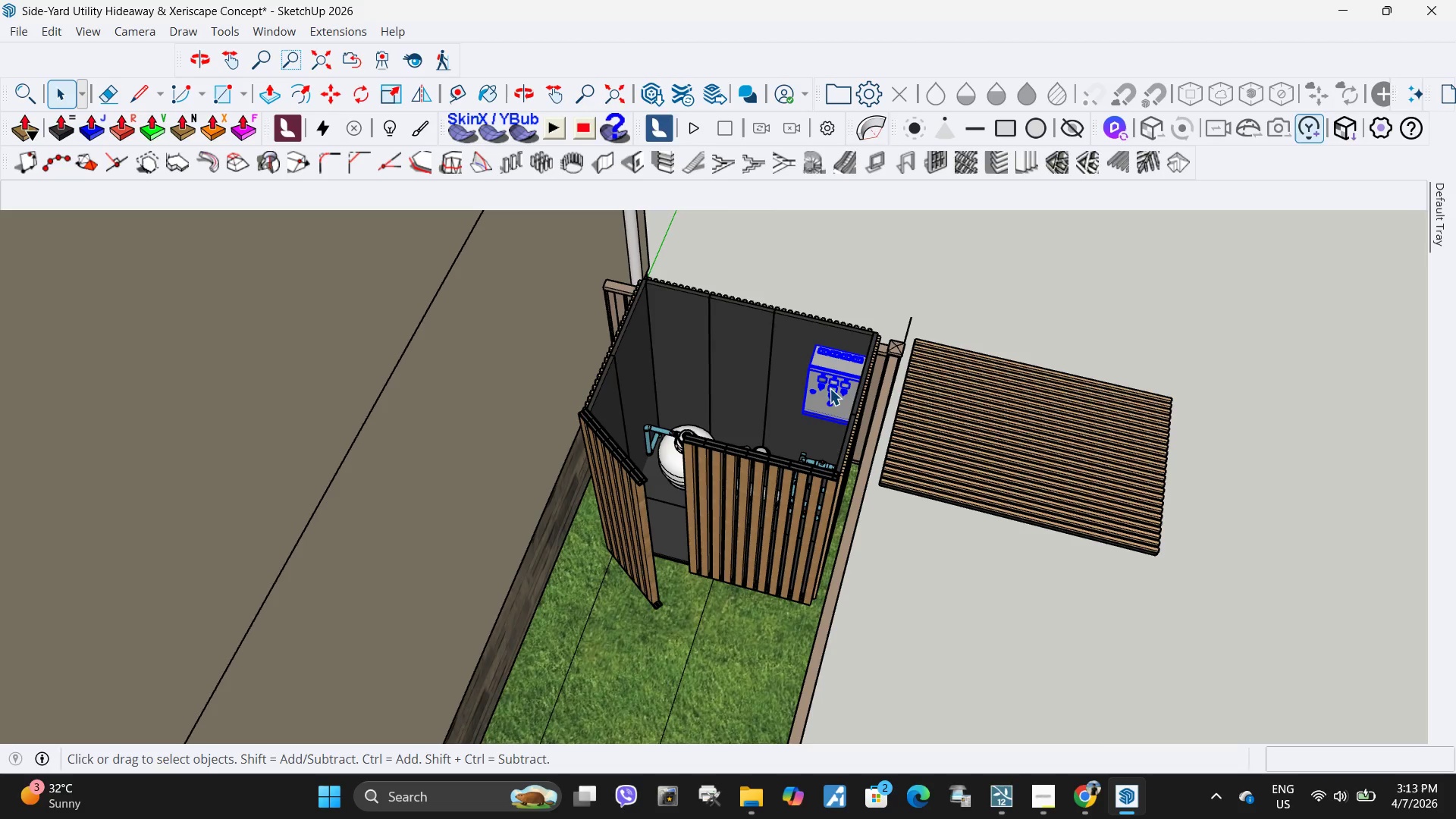 
double_click([827, 386])
 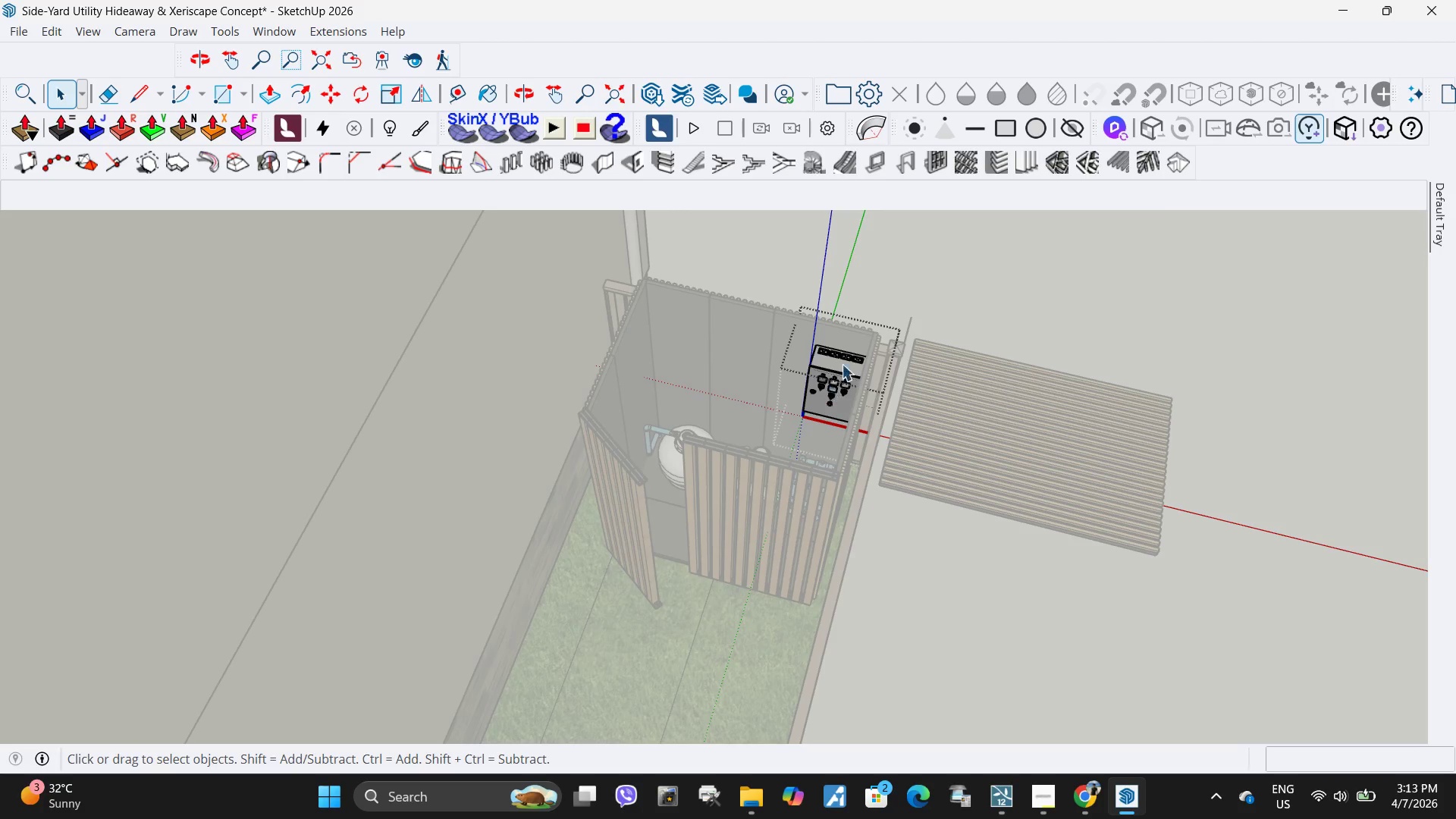 
key(Escape)
 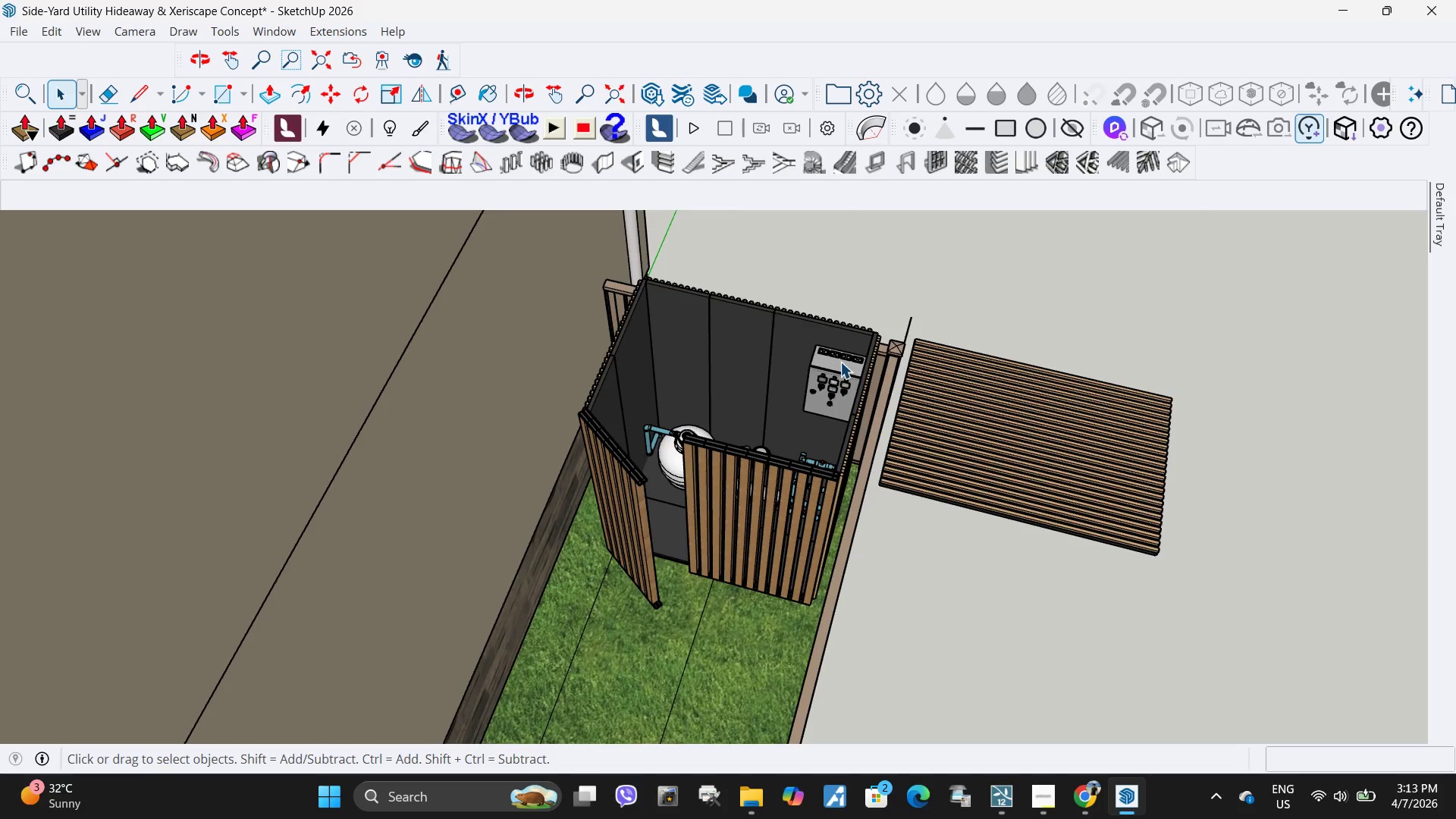 
double_click([840, 362])
 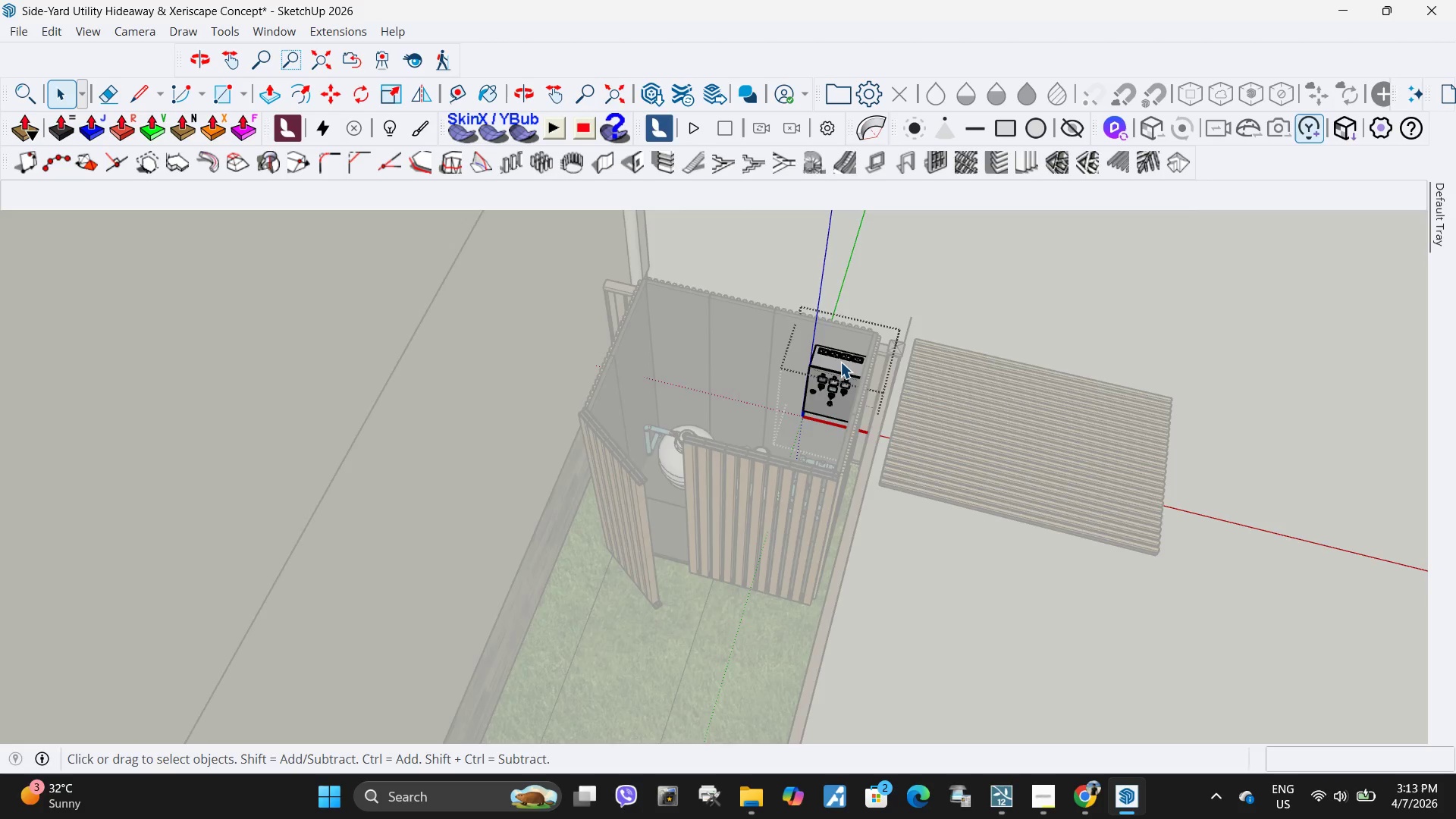 
key(Escape)